 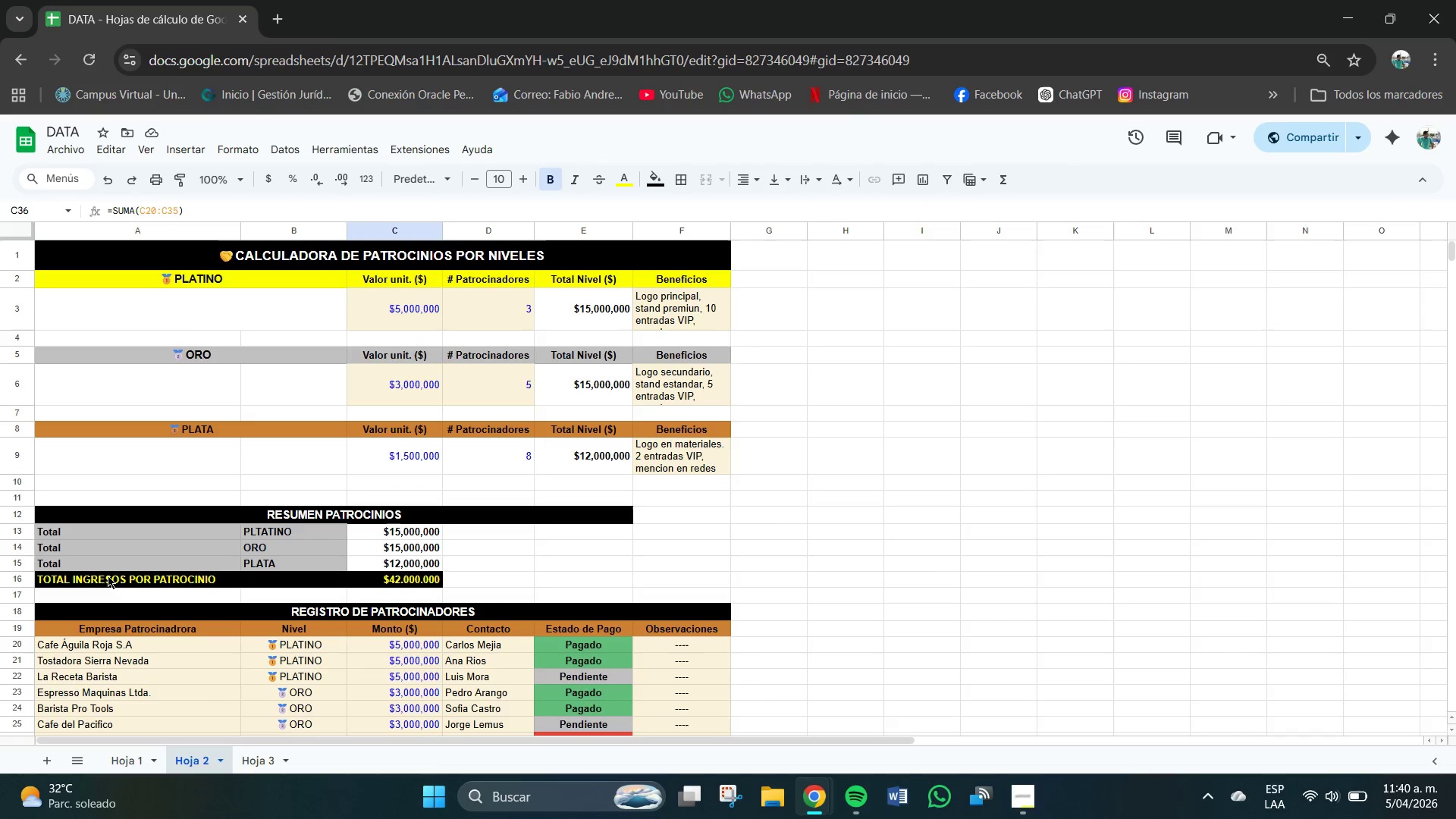 
left_click([208, 525])
 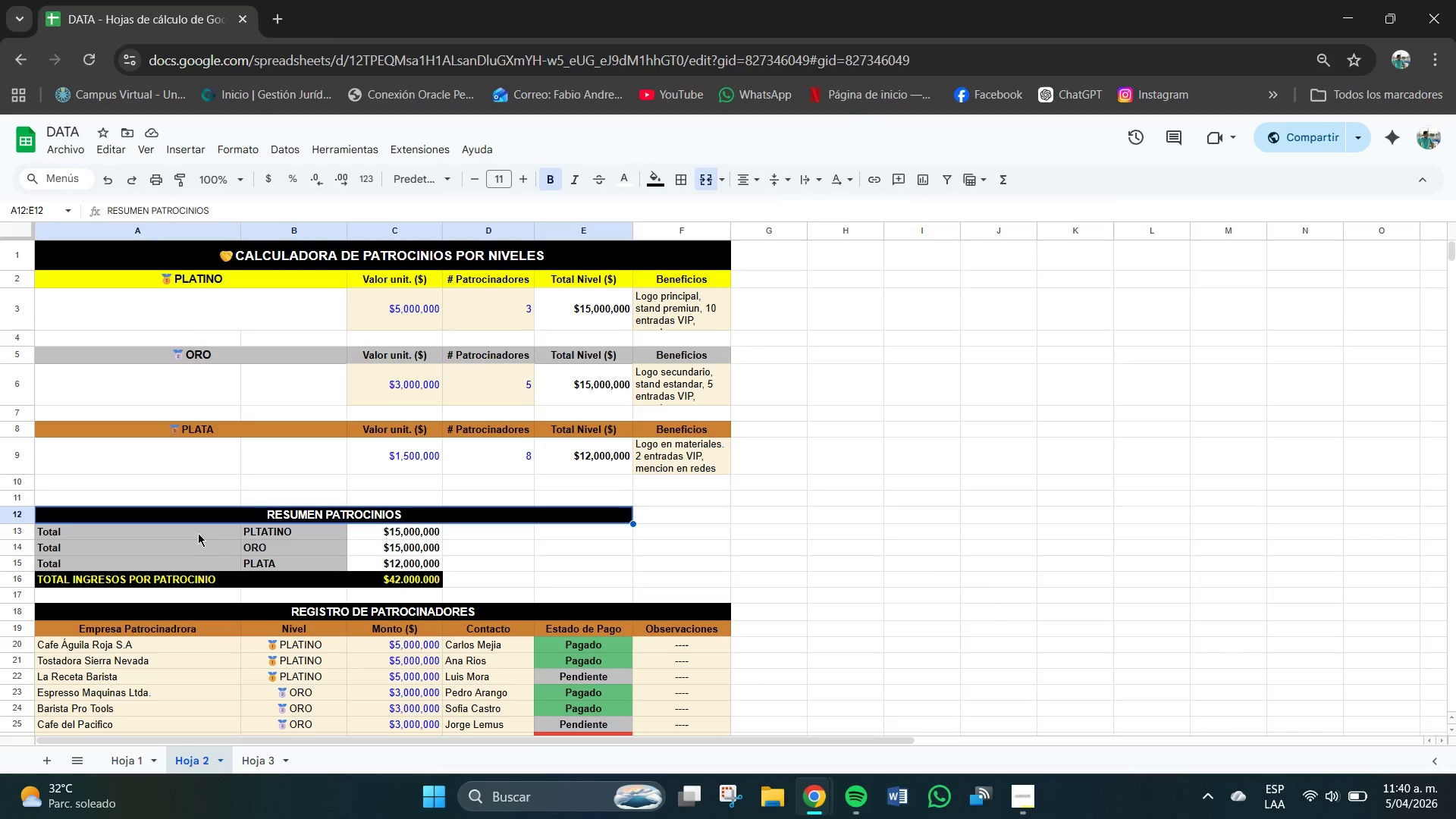 
left_click([221, 531])
 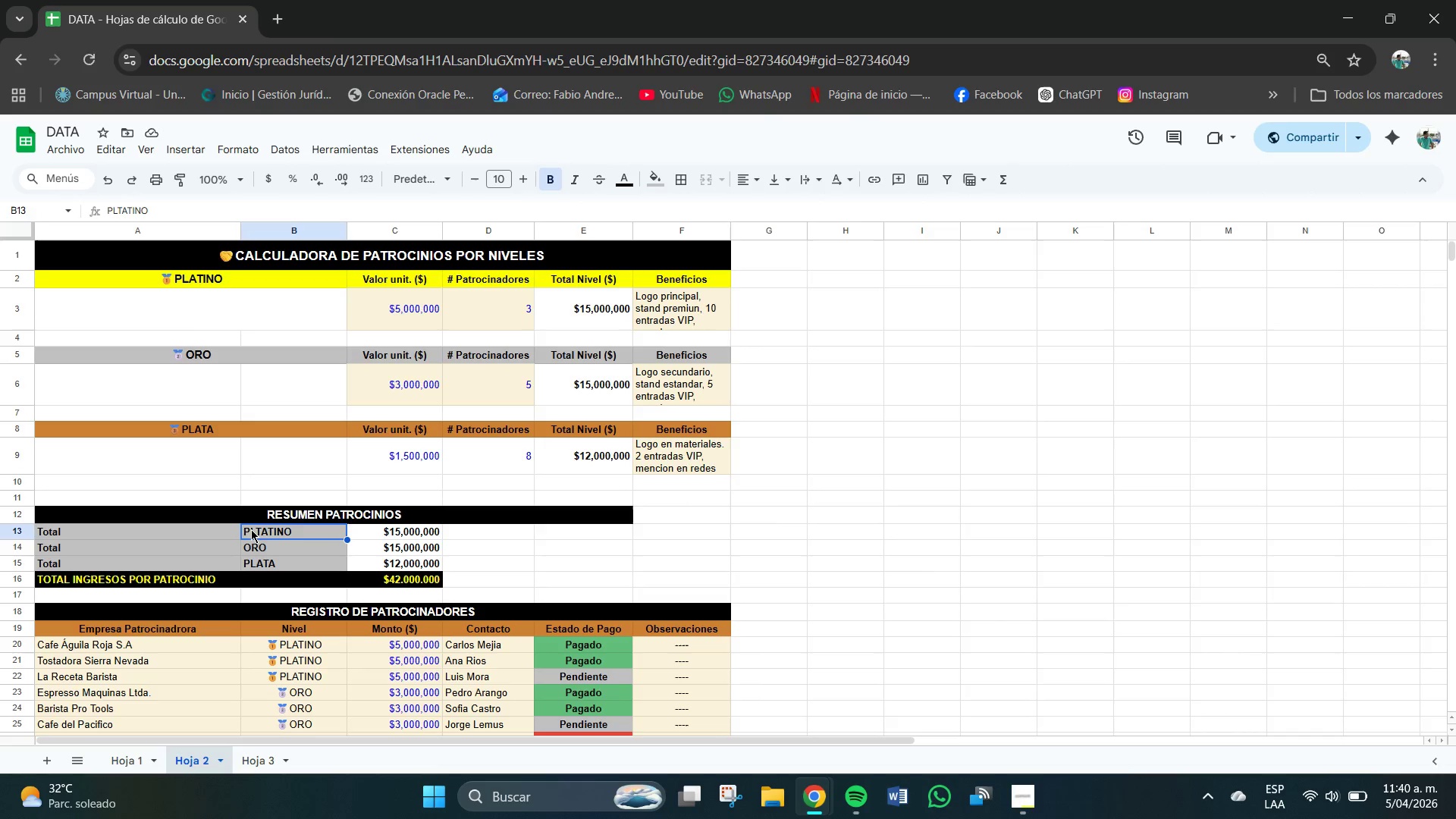 
scroll: coordinate [421, 460], scroll_direction: up, amount: 3.0
 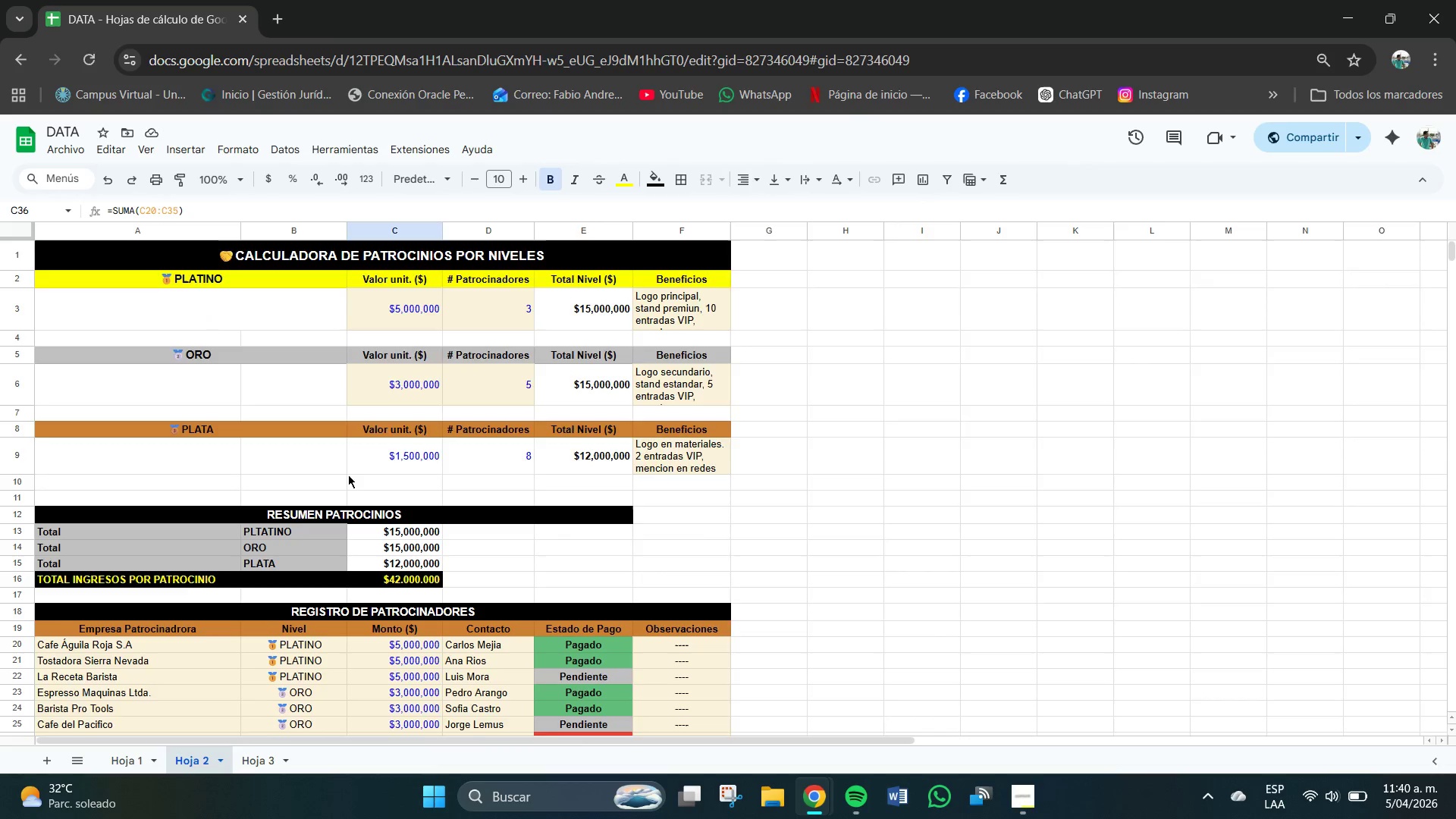 
triple_click([253, 529])
 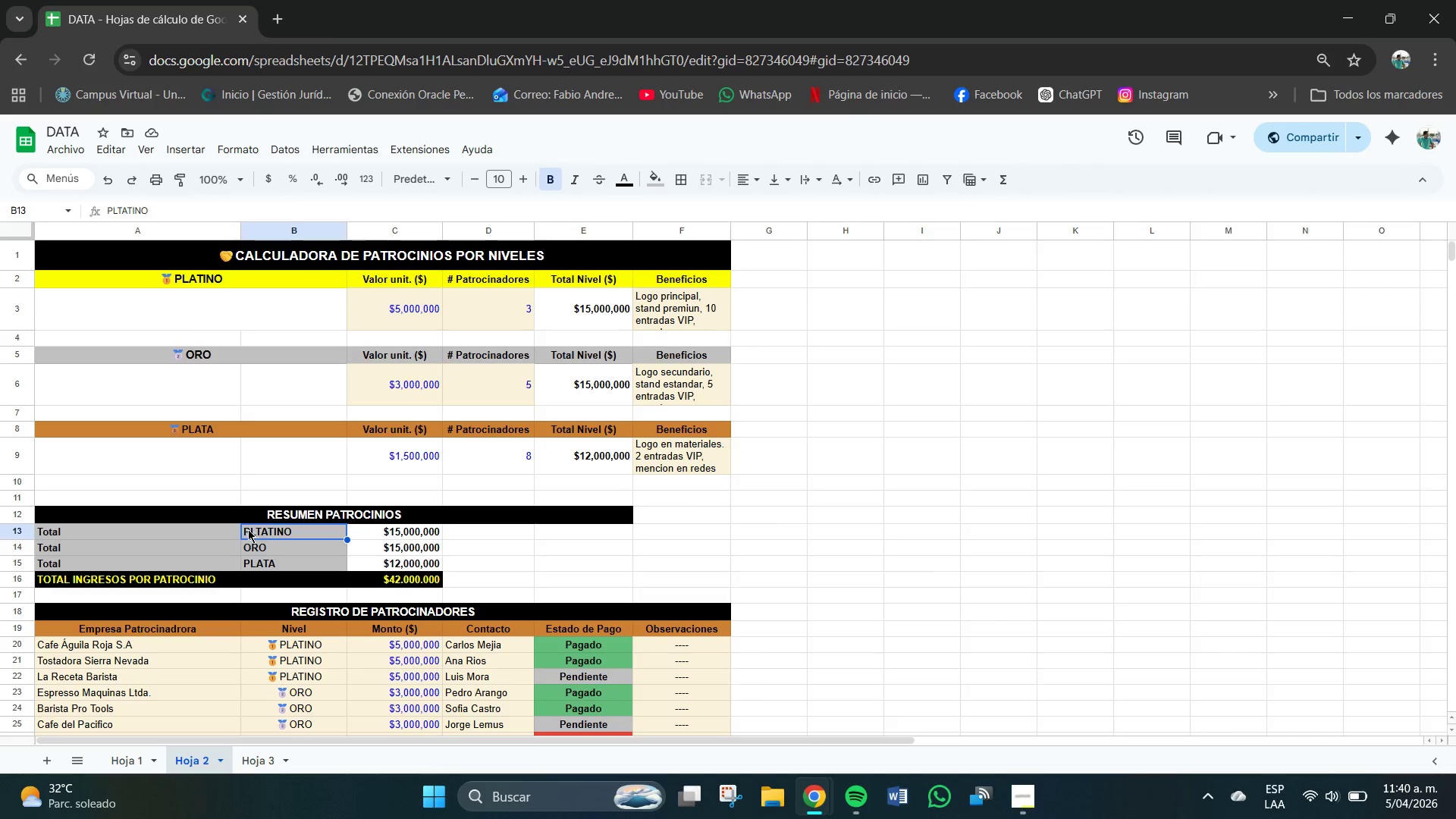 
triple_click([240, 532])
 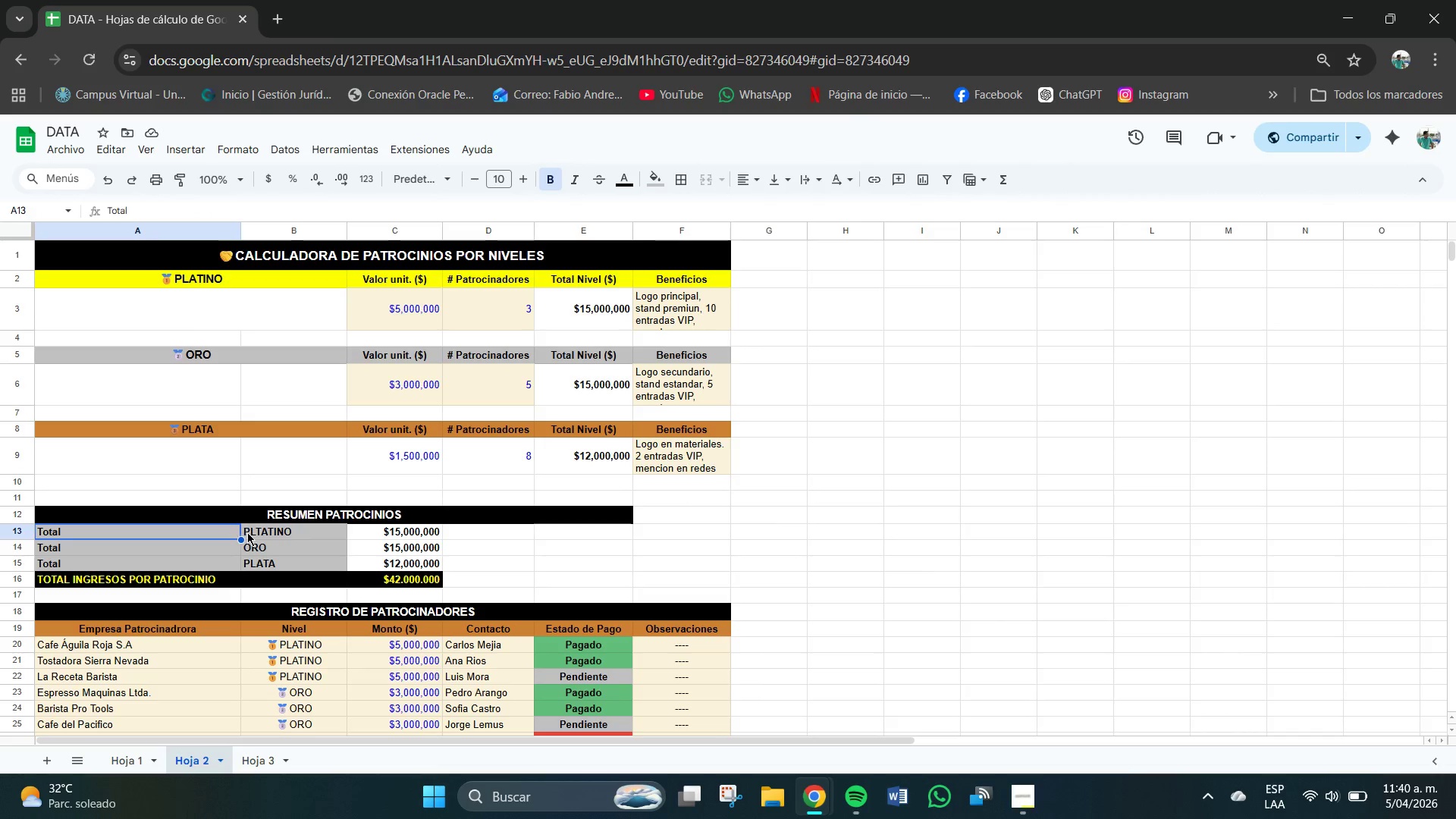 
scroll: coordinate [346, 479], scroll_direction: none, amount: 0.0
 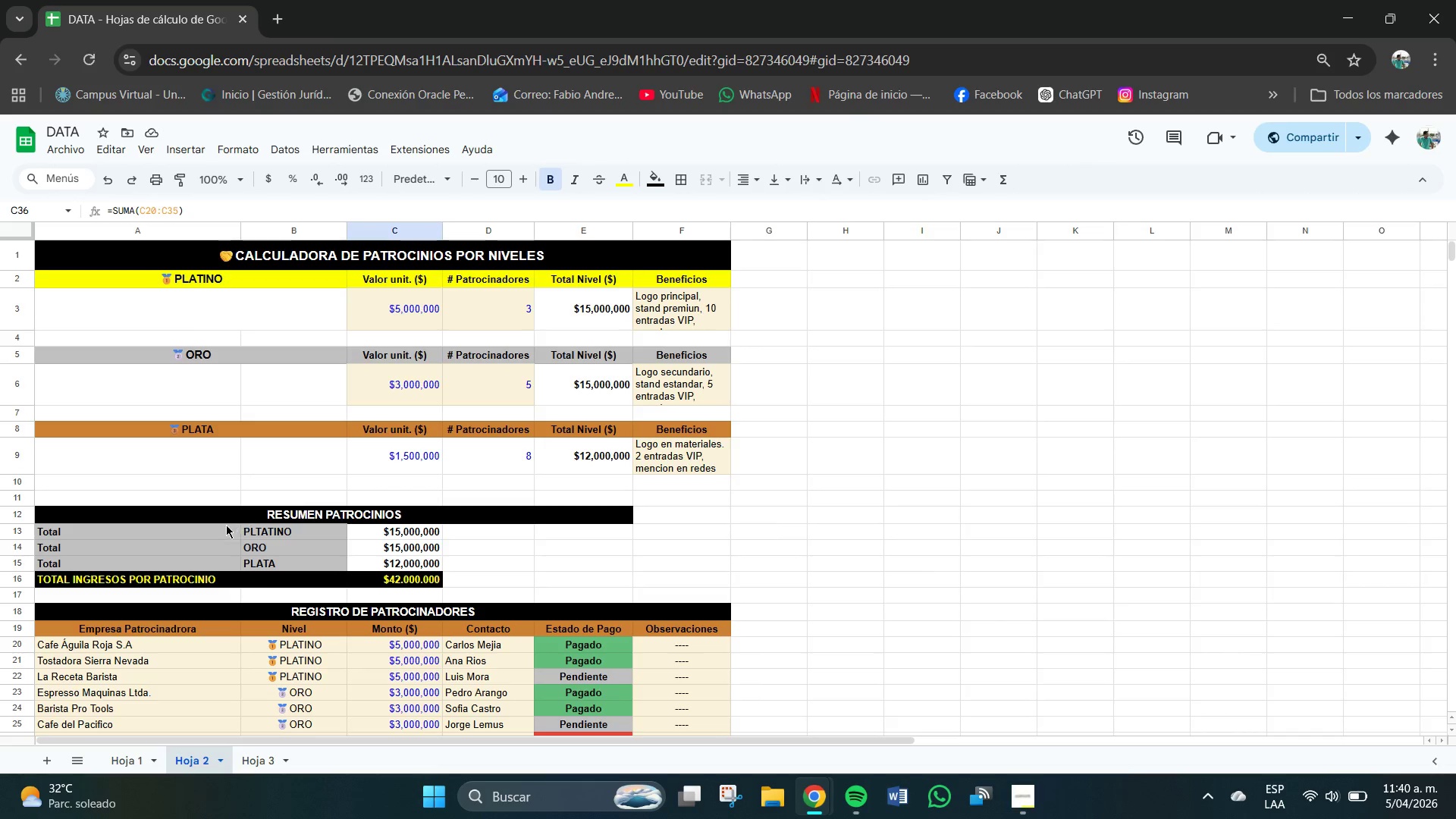 
triple_click([247, 532])
 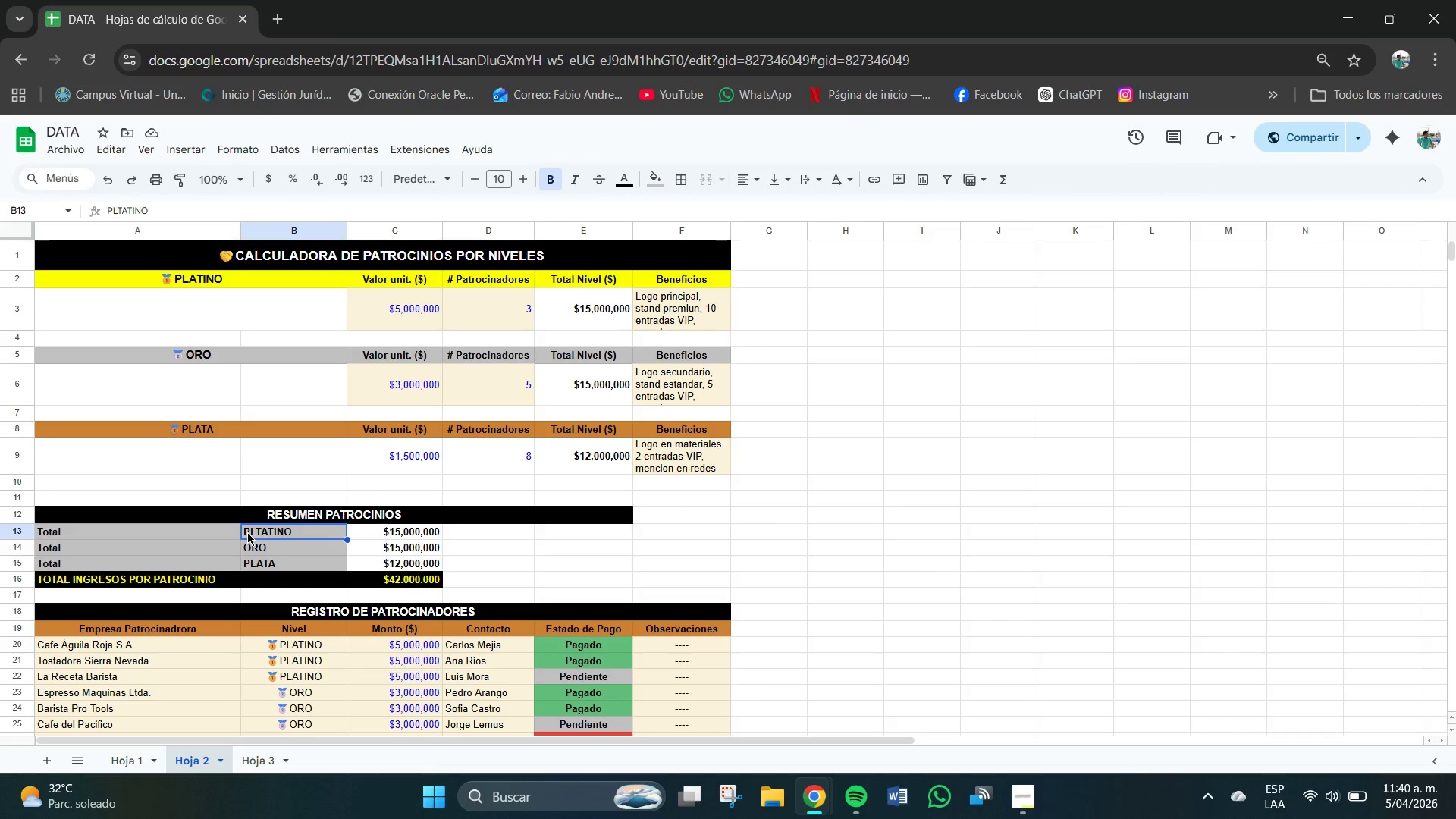 
triple_click([247, 532])
 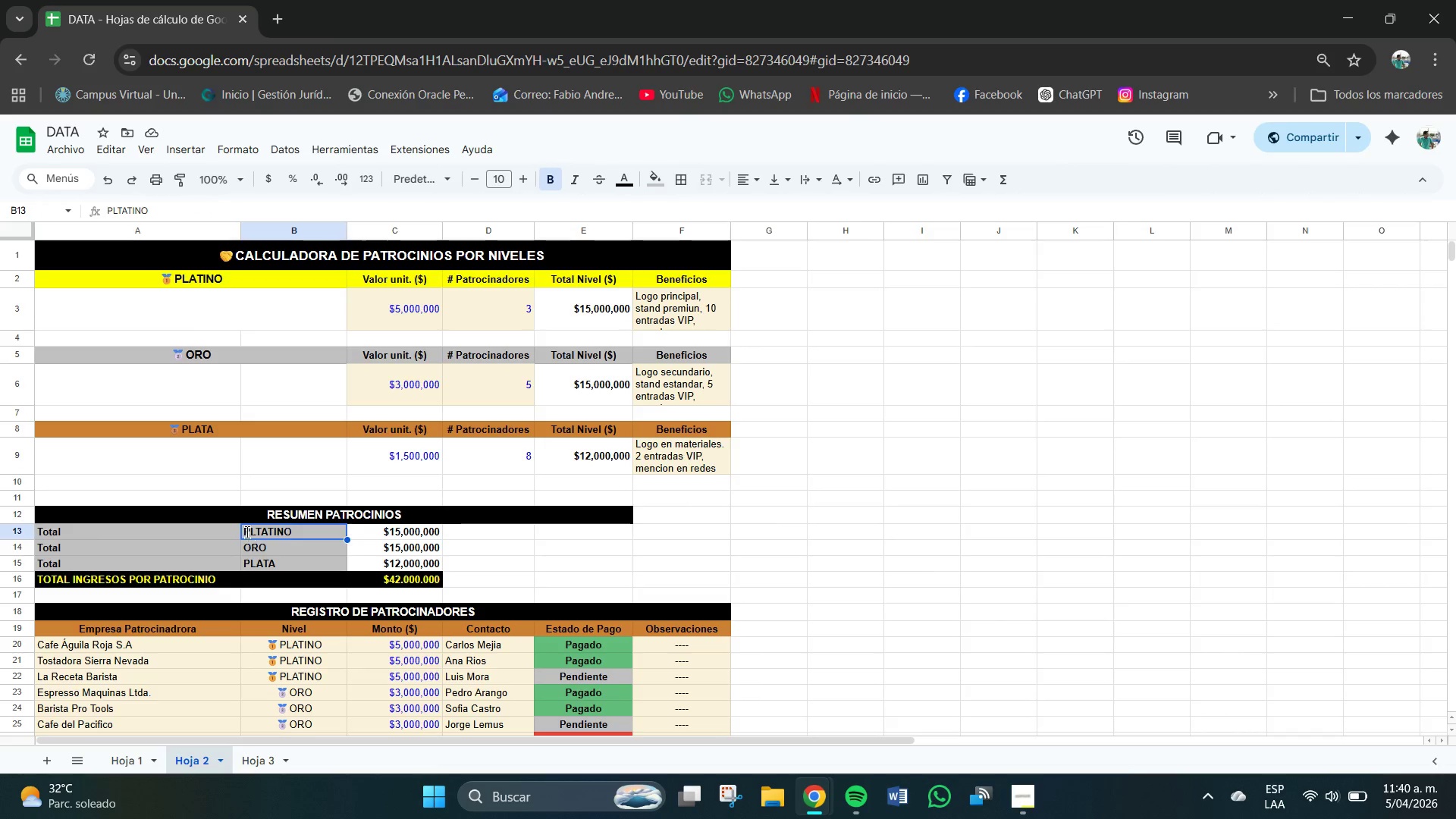 
triple_click([247, 532])
 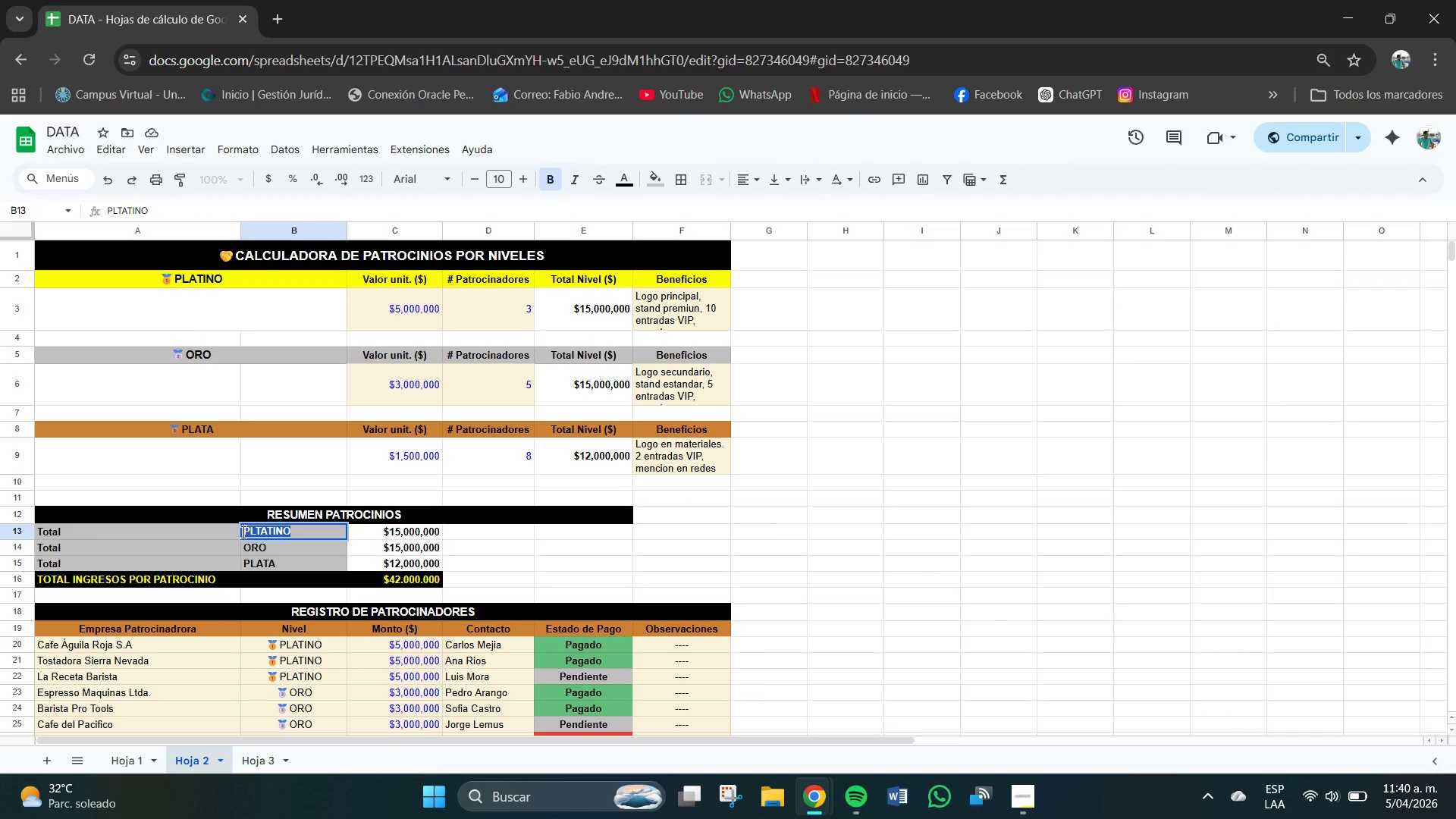 
left_click([243, 532])
 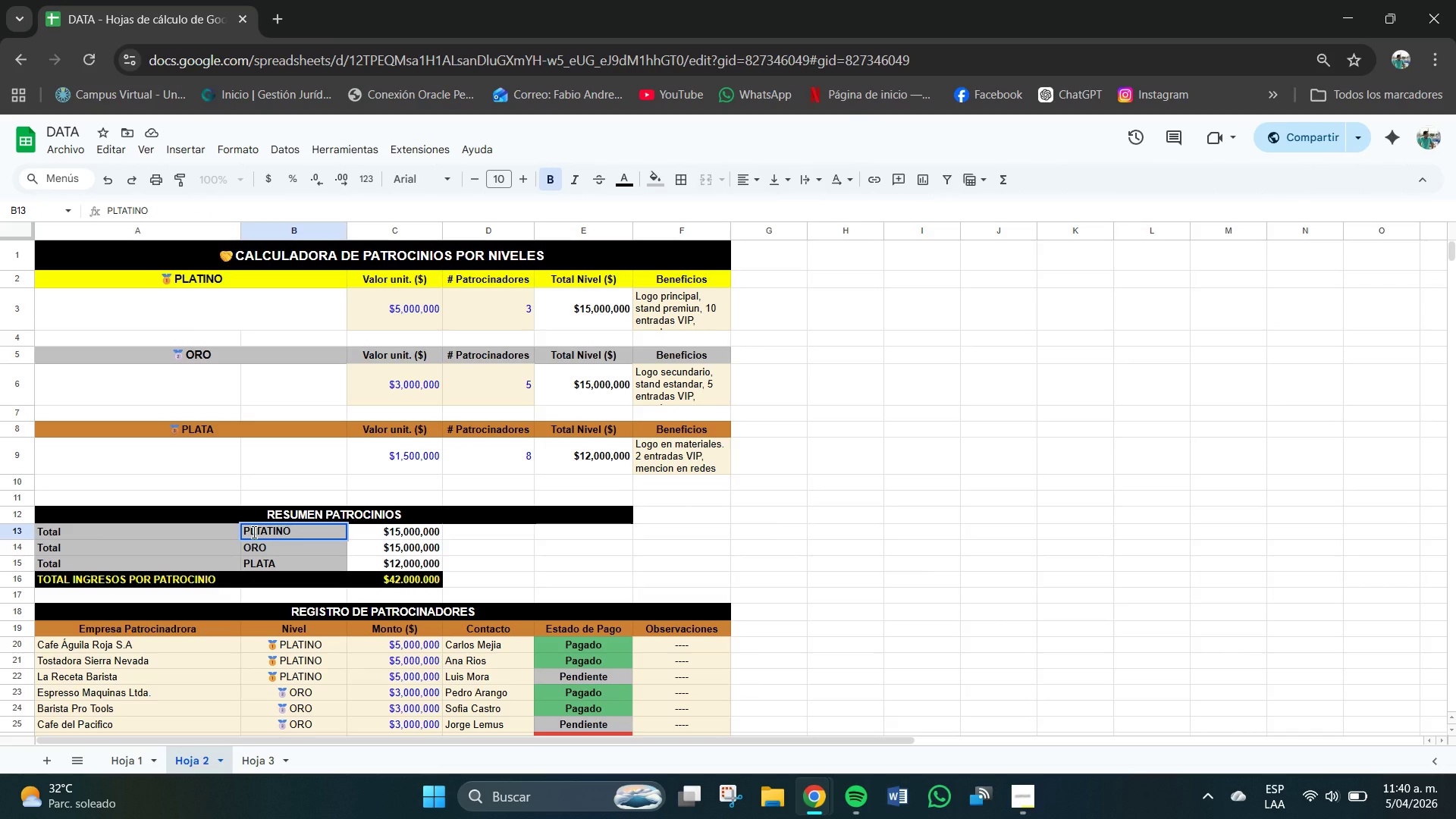 
key(Meta+V)
 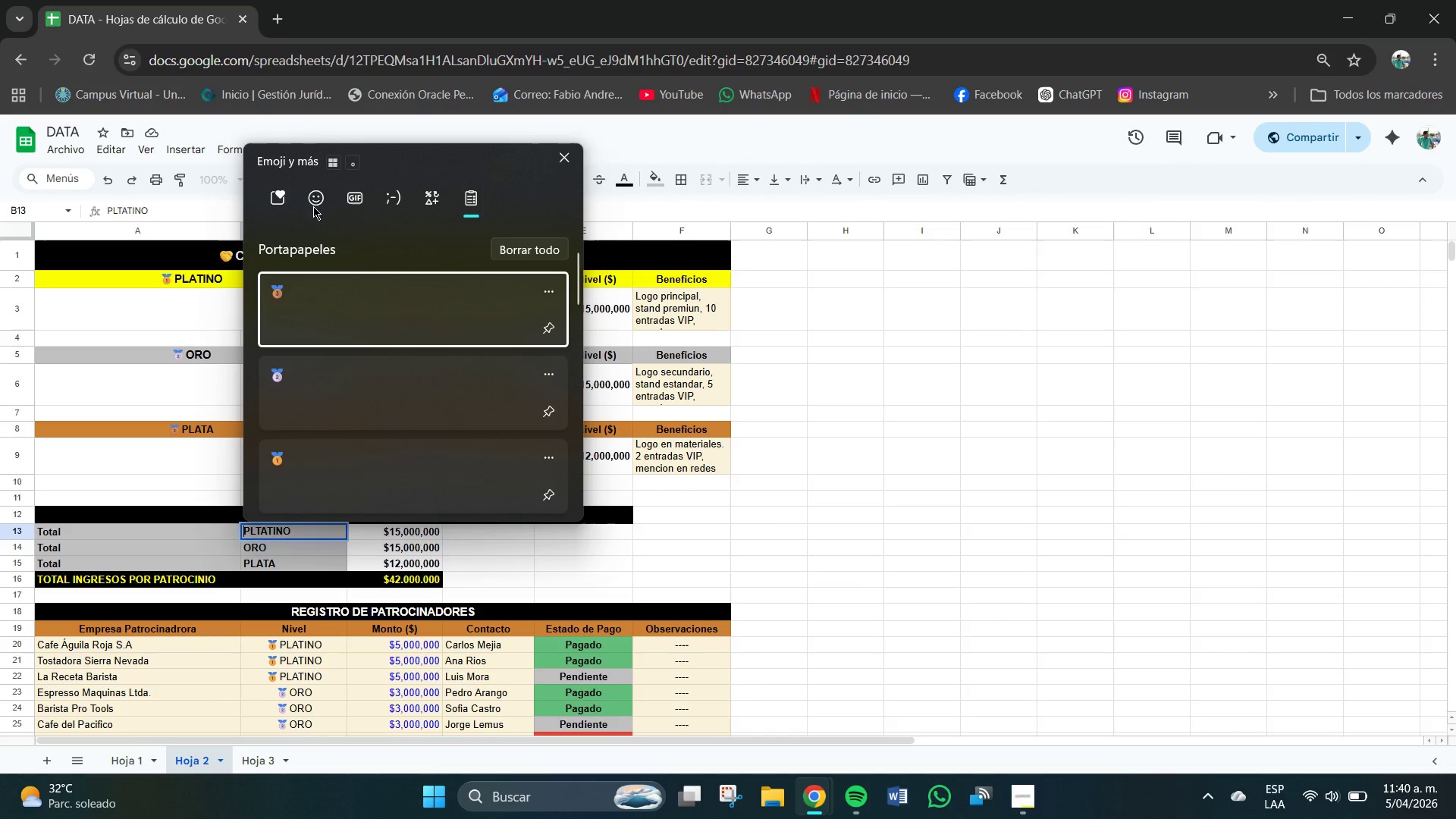 
left_click([328, 201])
 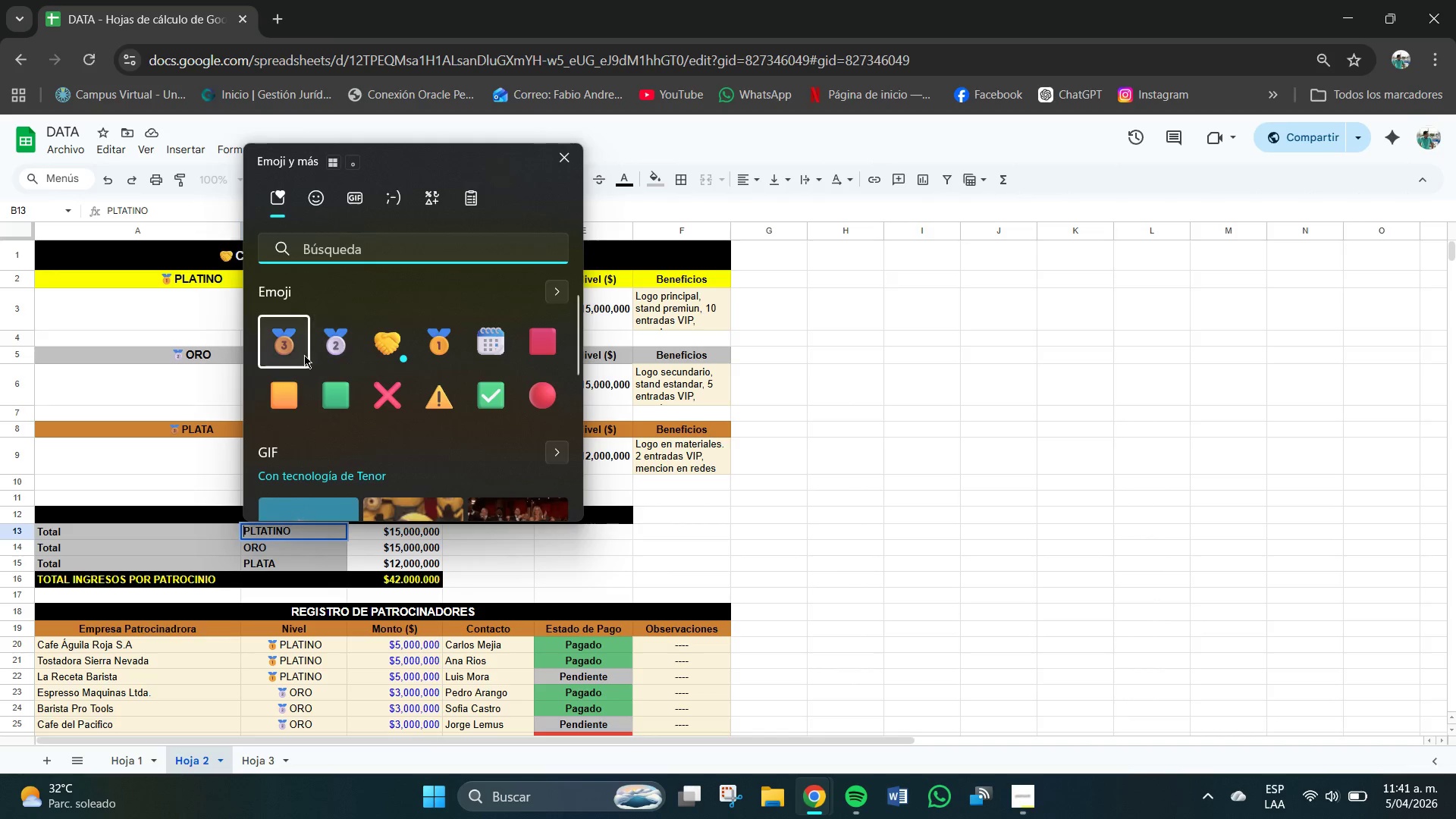 
wait(7.14)
 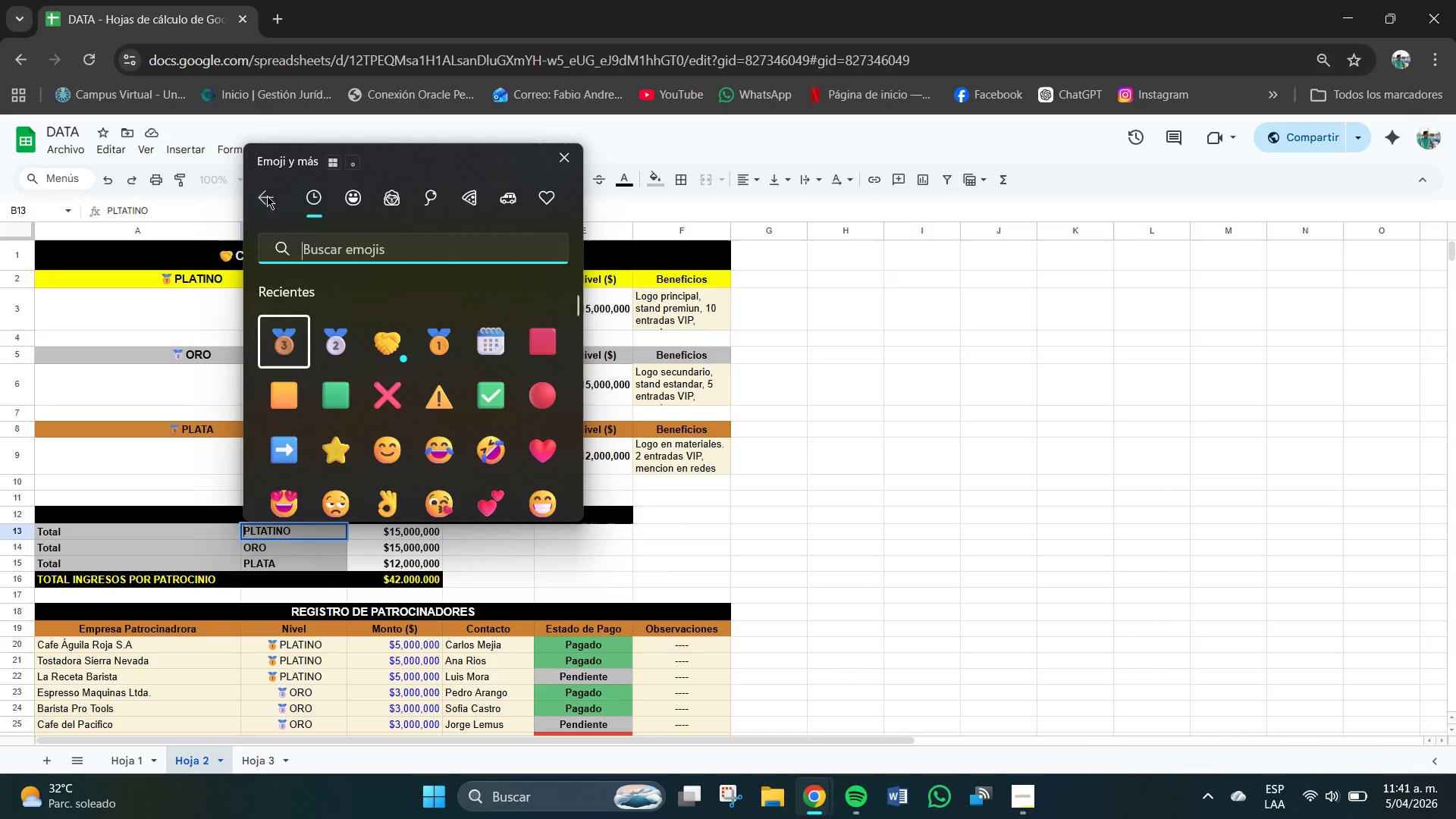 
left_click([260, 543])
 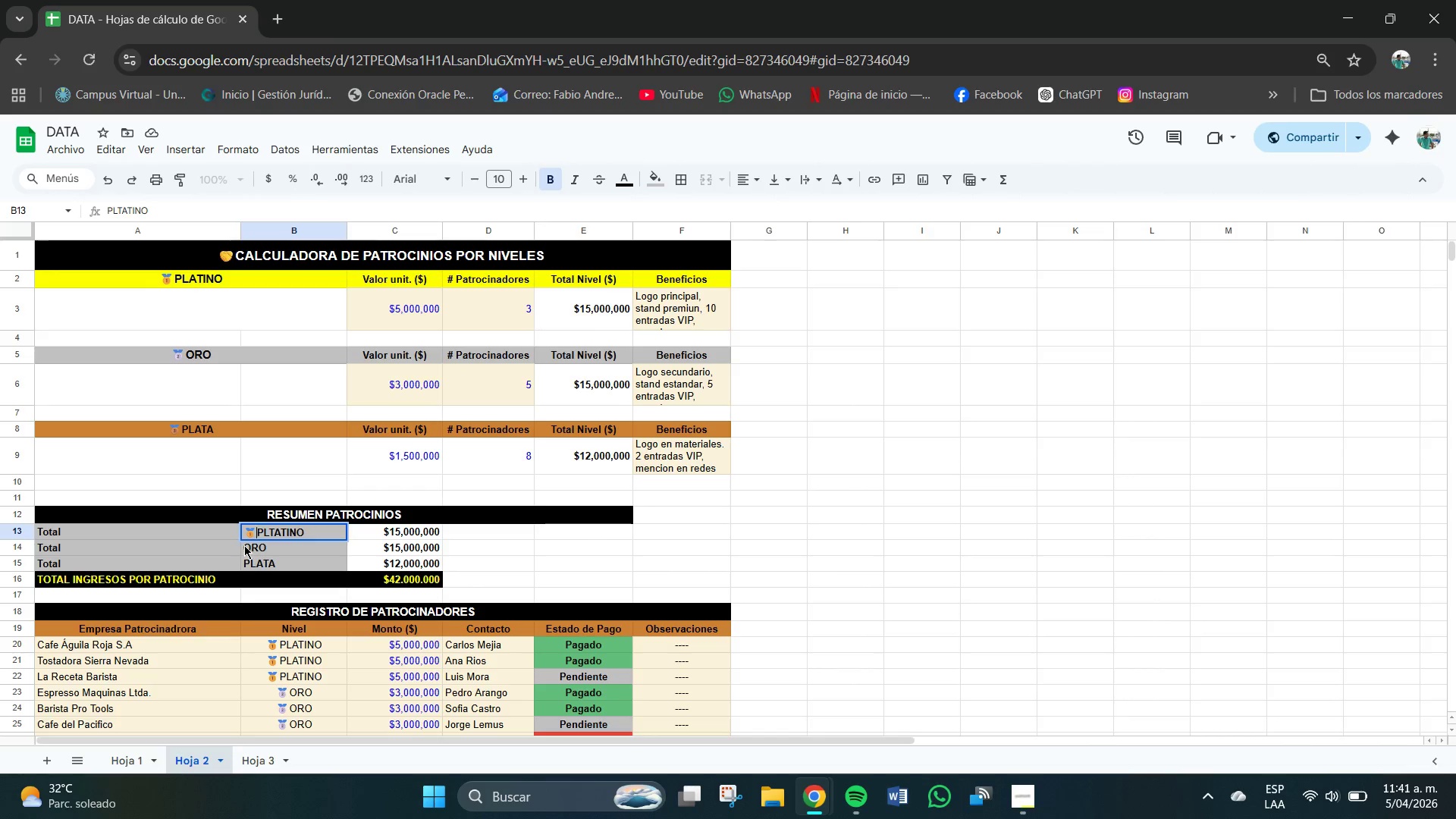 
double_click([244, 545])
 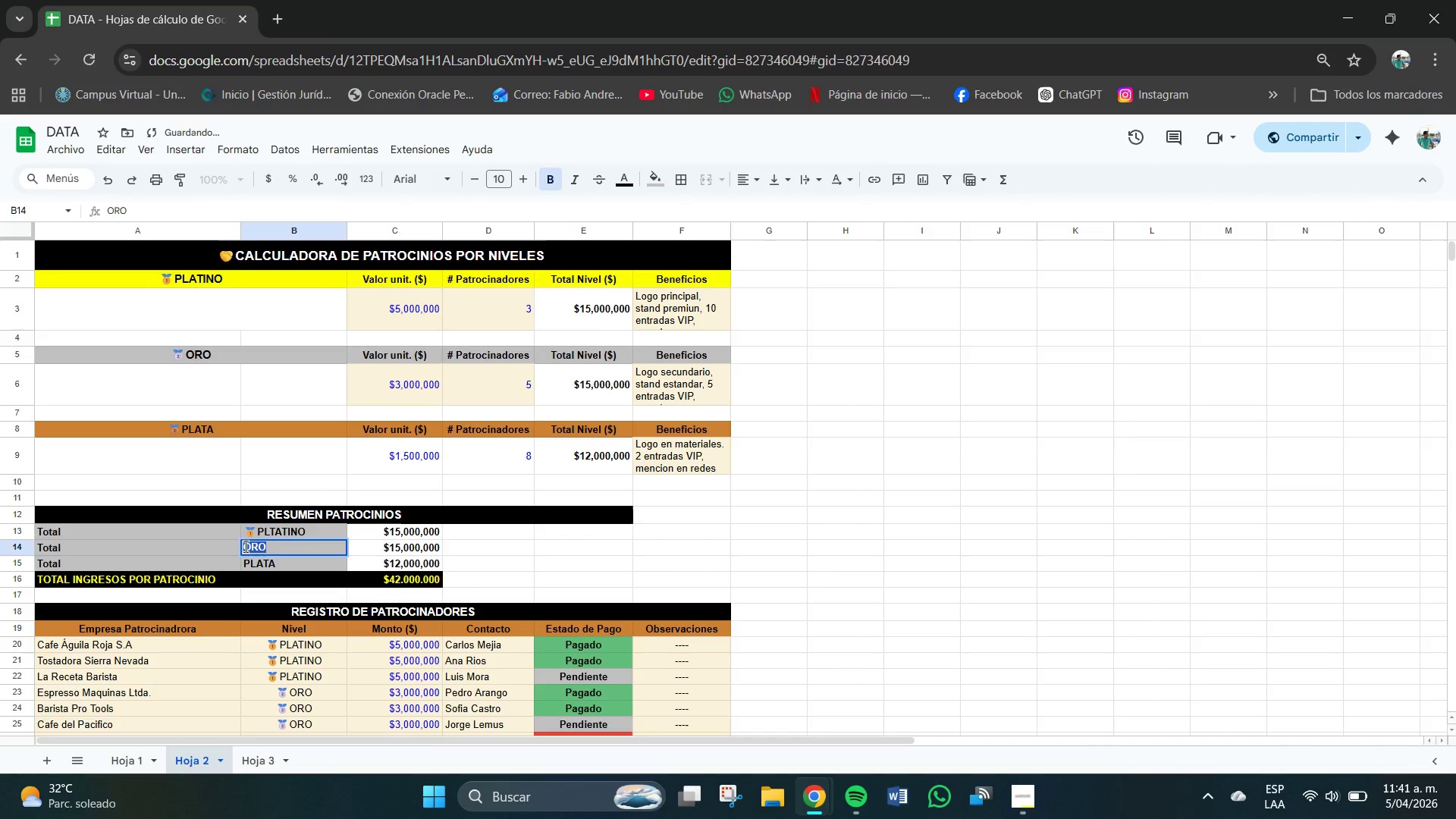 
triple_click([246, 547])
 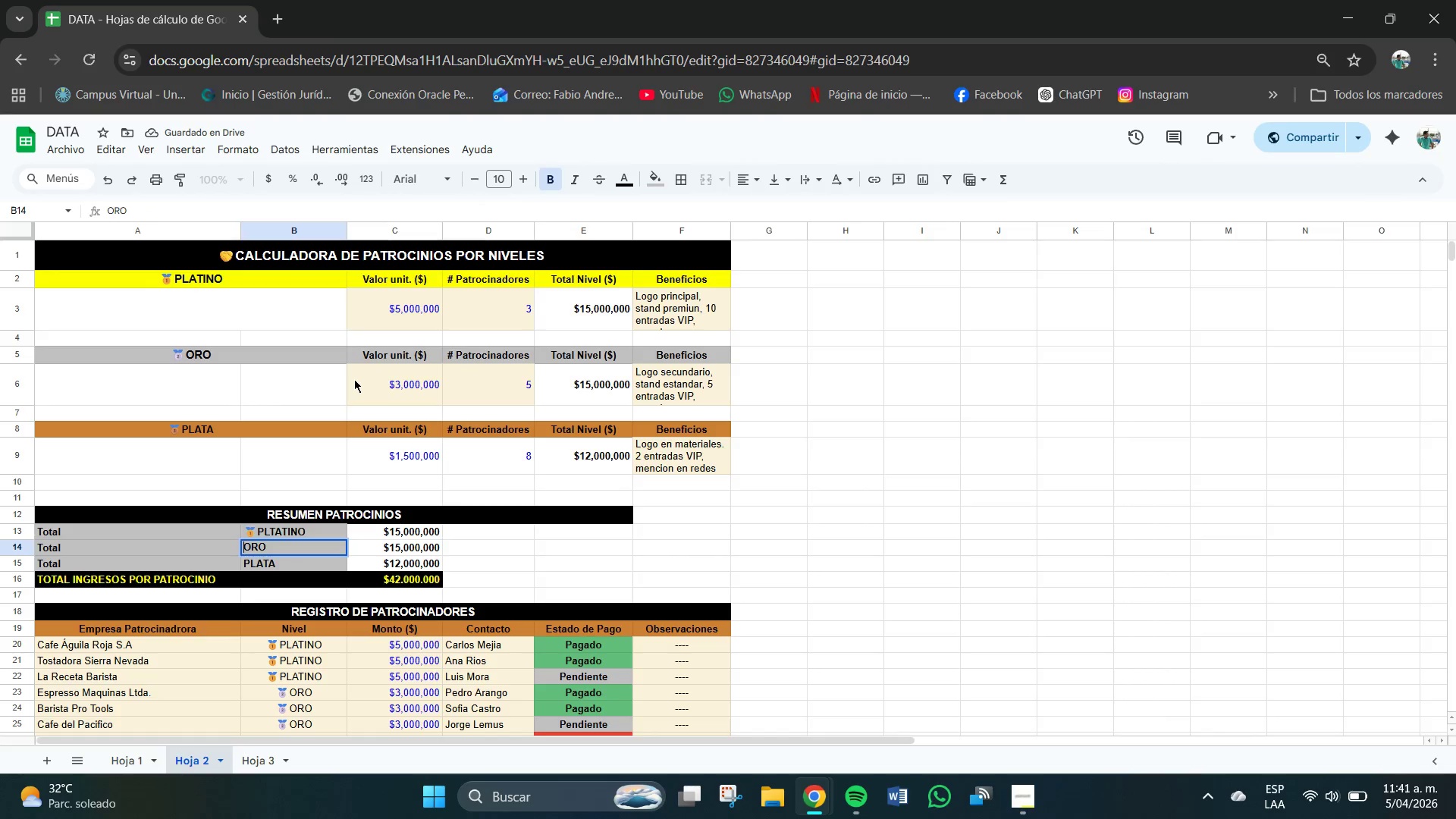 
key(Meta+V)
 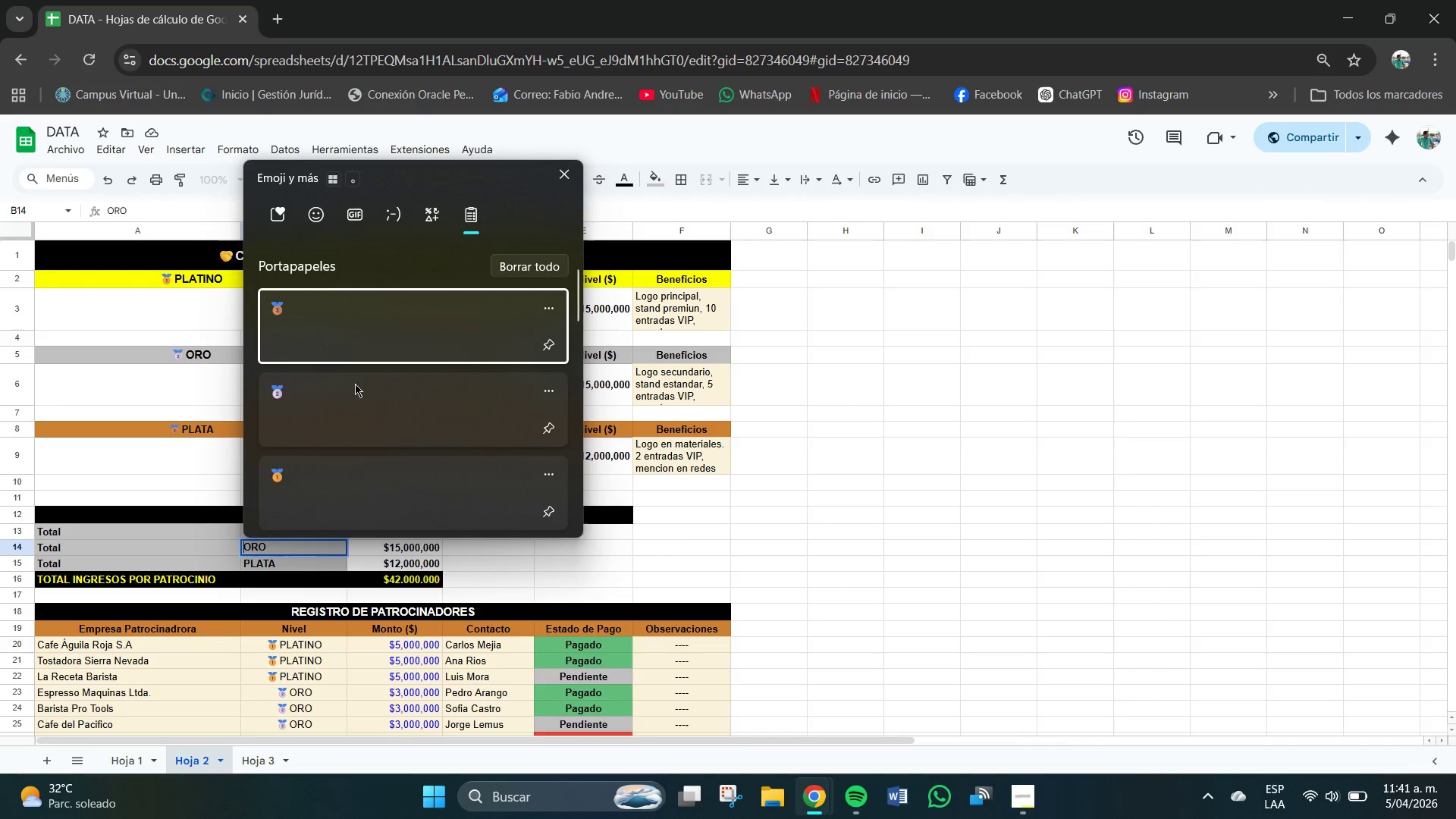 
left_click([294, 405])
 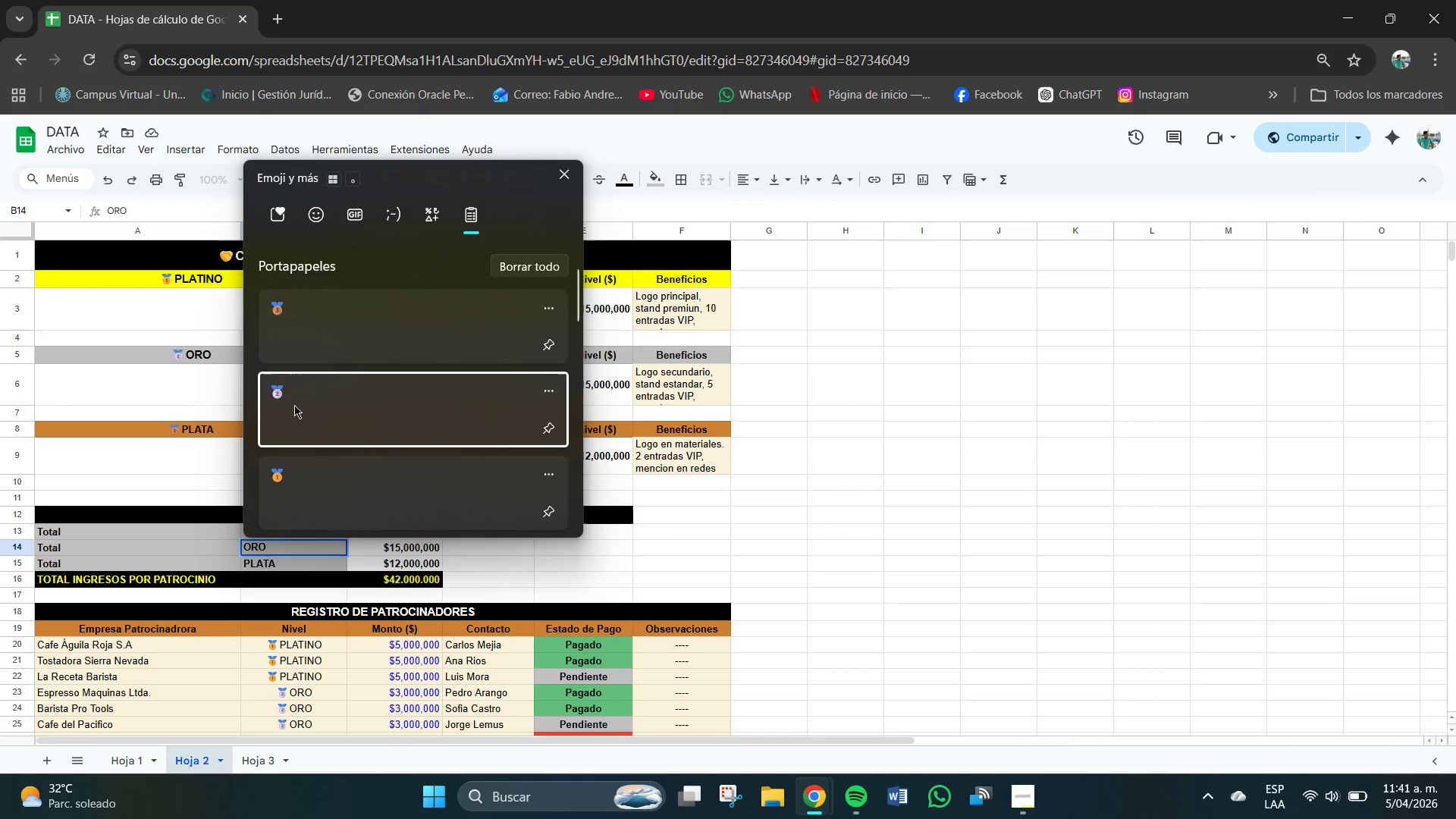 
key(Control+ControlLeft)
 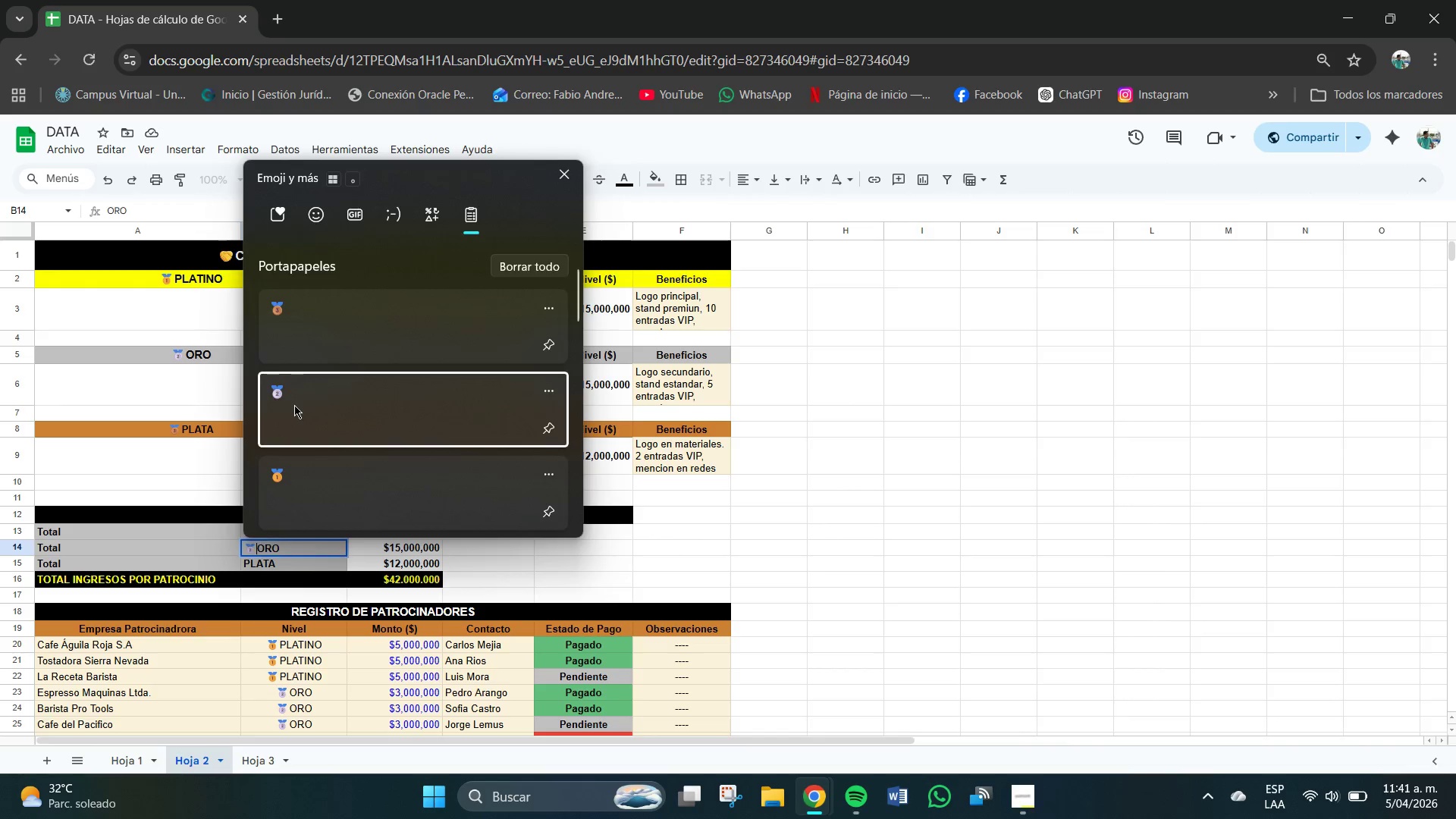 
hold_key(key=V, duration=6.25)
 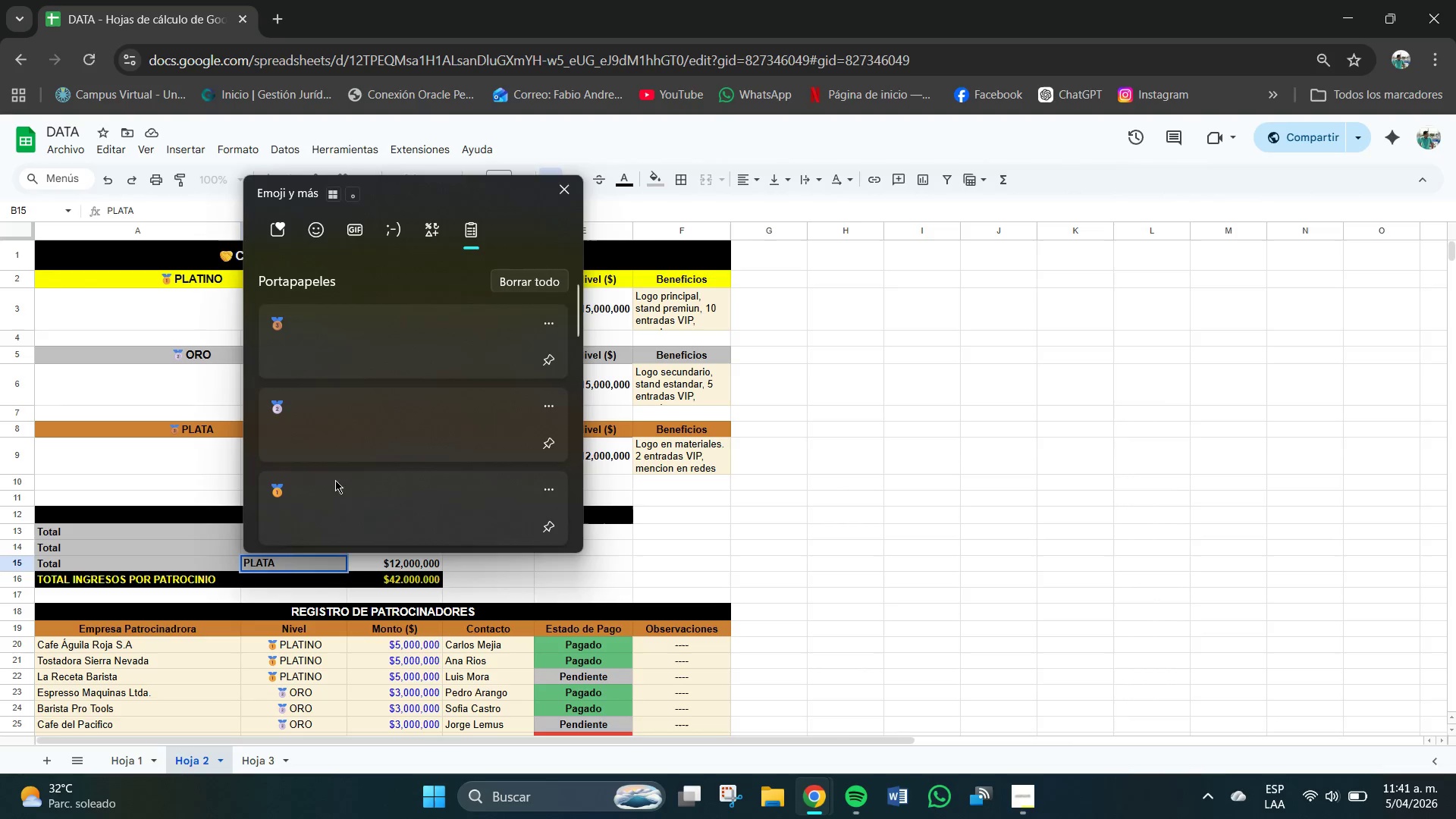 
left_click([247, 569])
 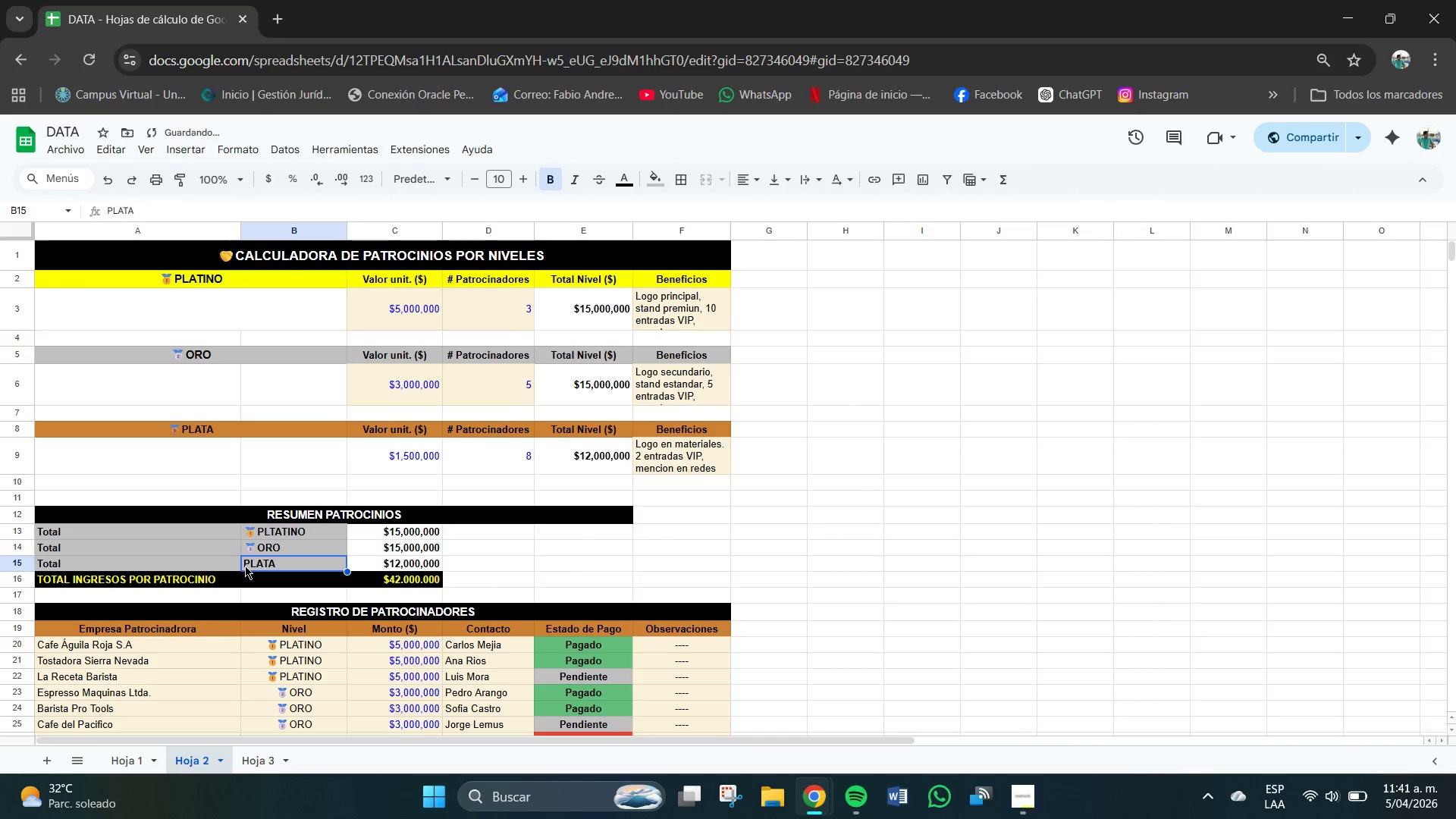 
double_click([245, 566])
 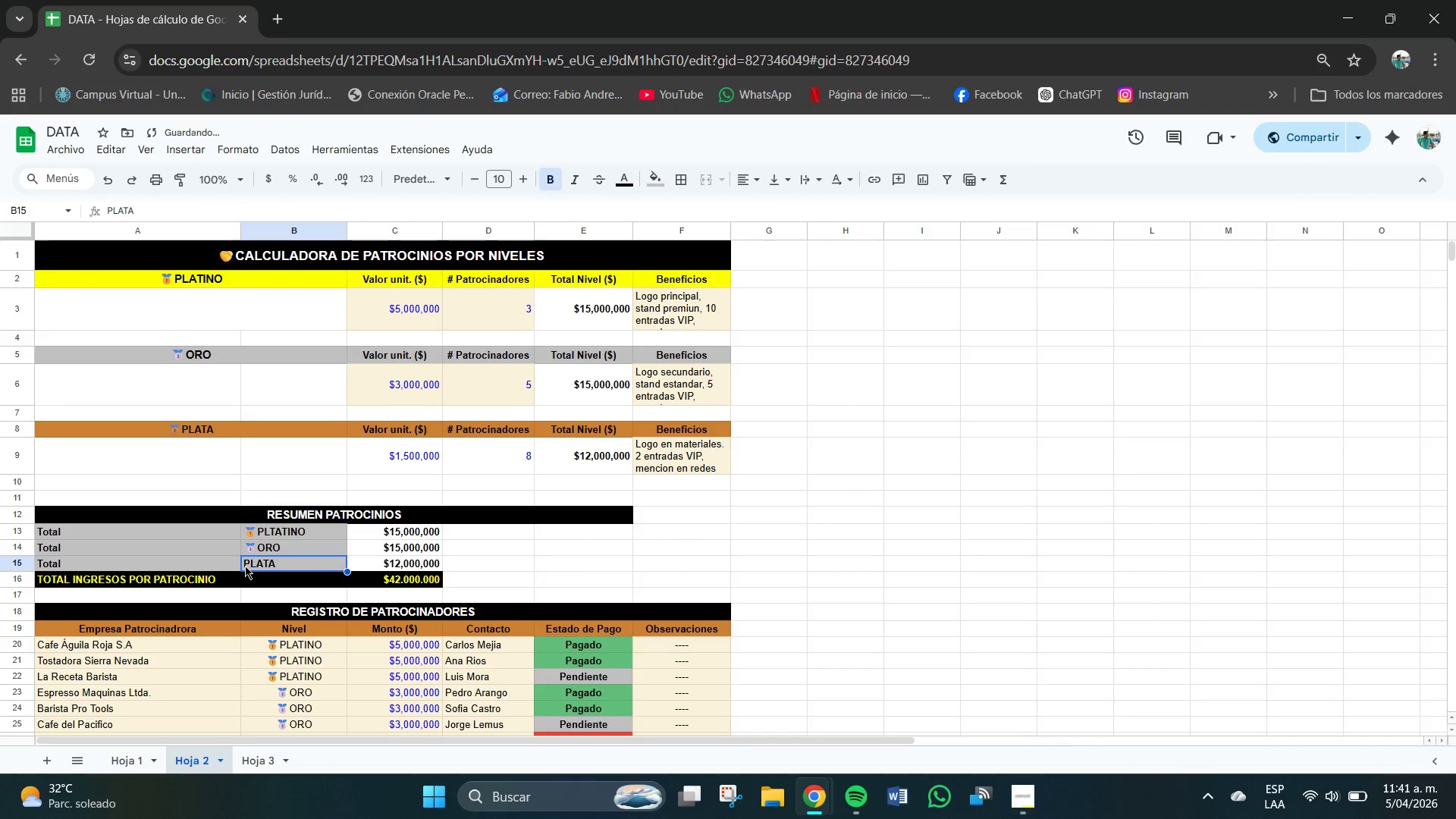 
triple_click([245, 566])
 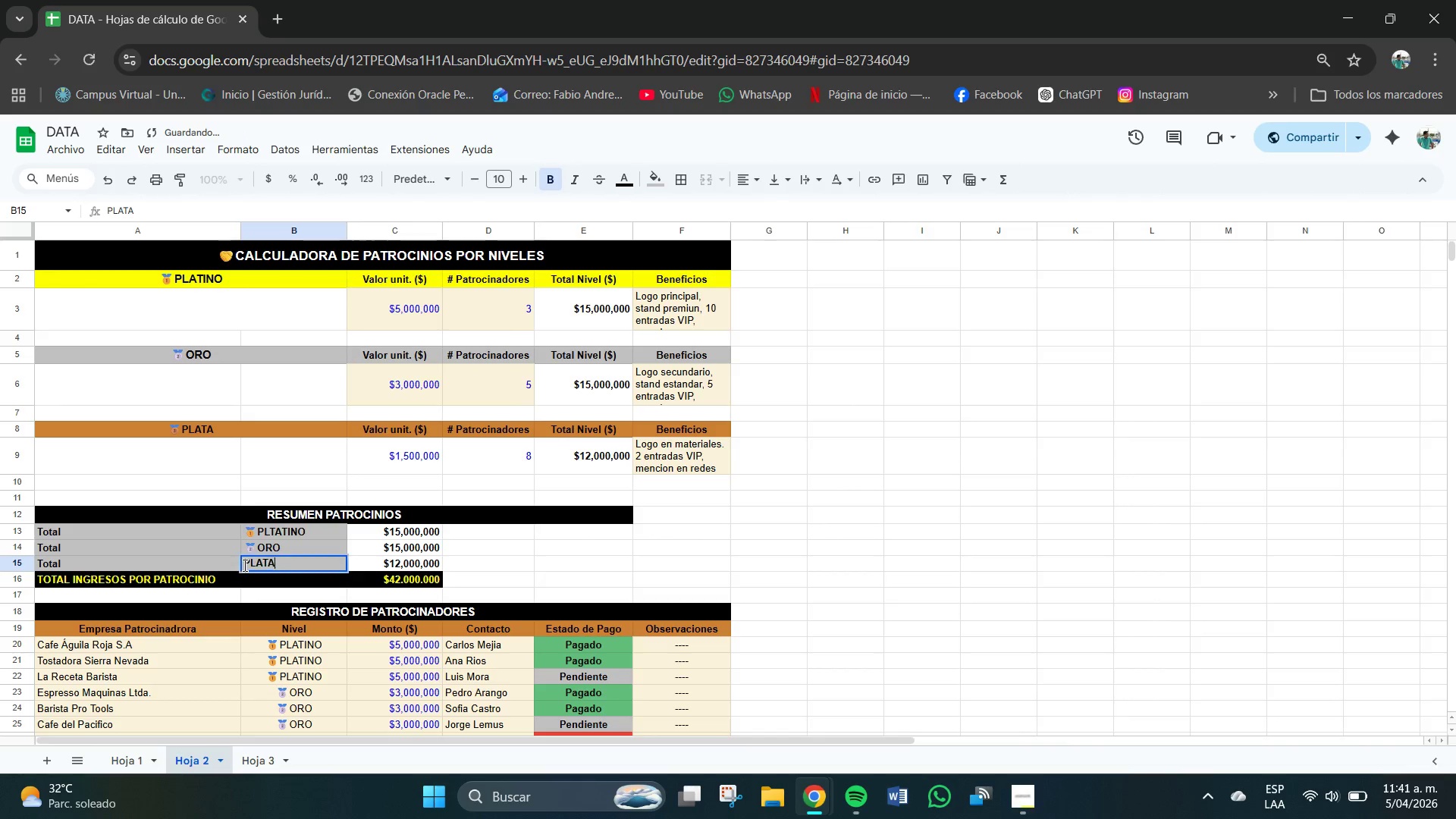 
triple_click([245, 566])
 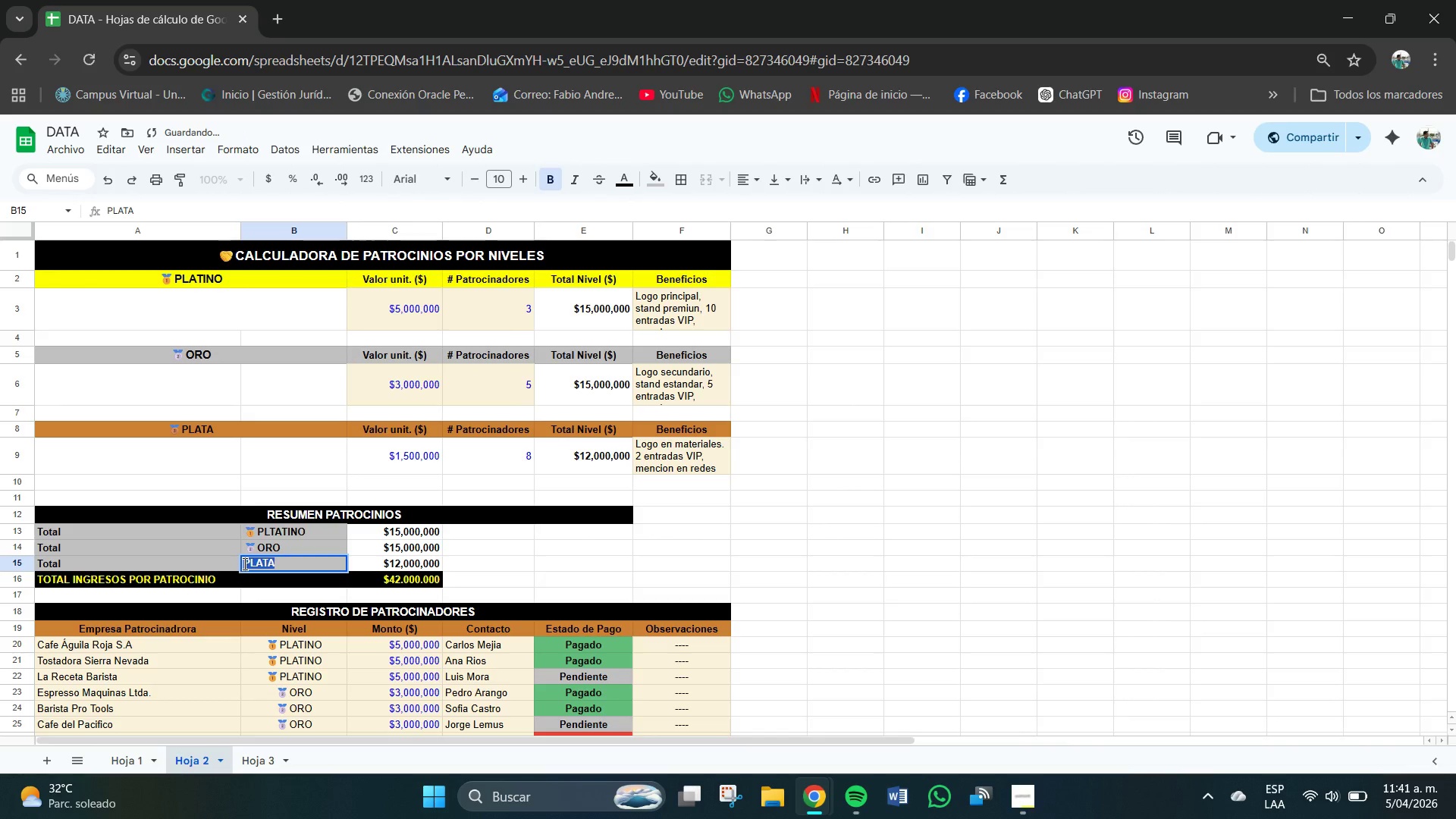 
triple_click([245, 564])
 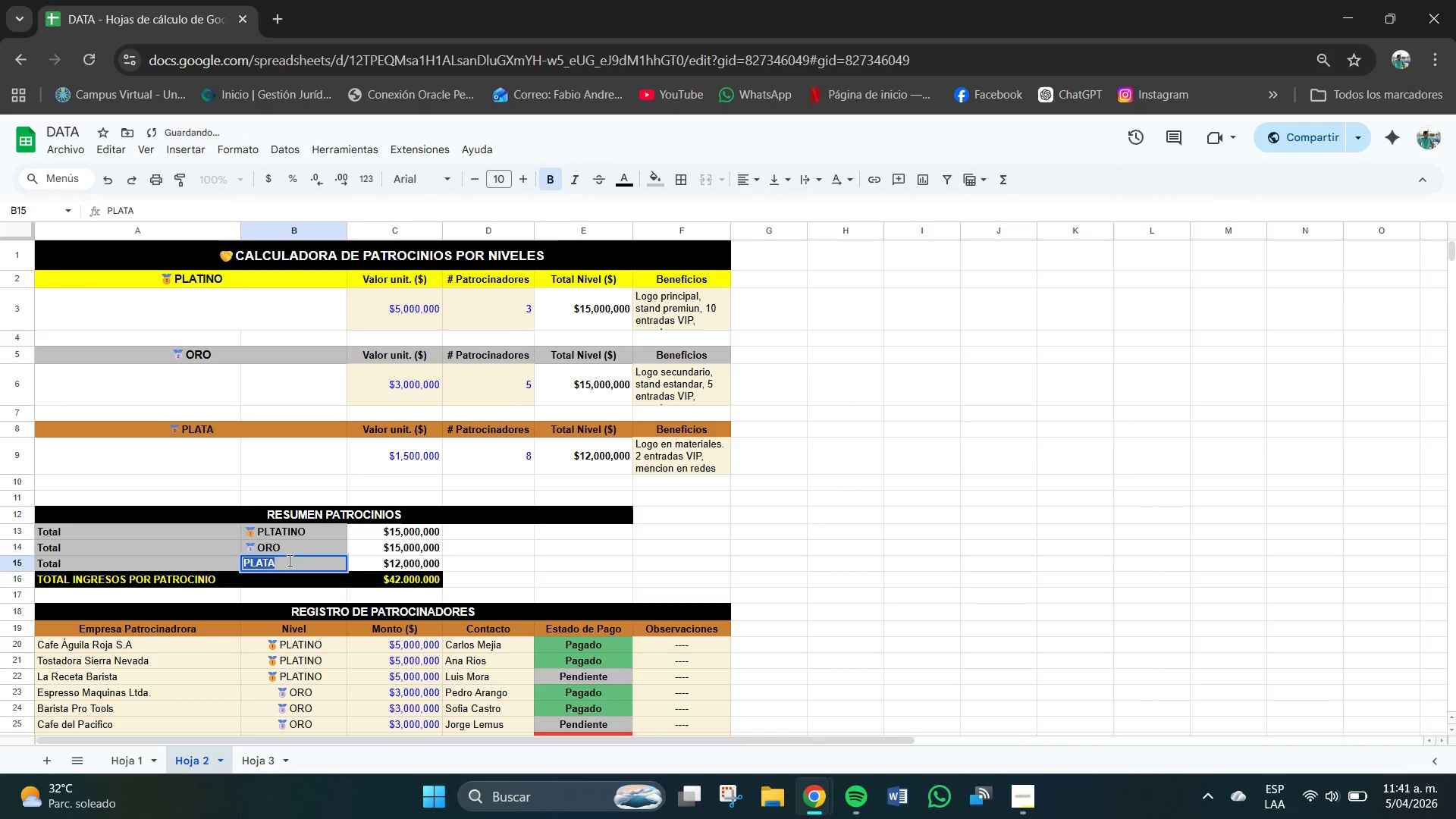 
triple_click([262, 567])
 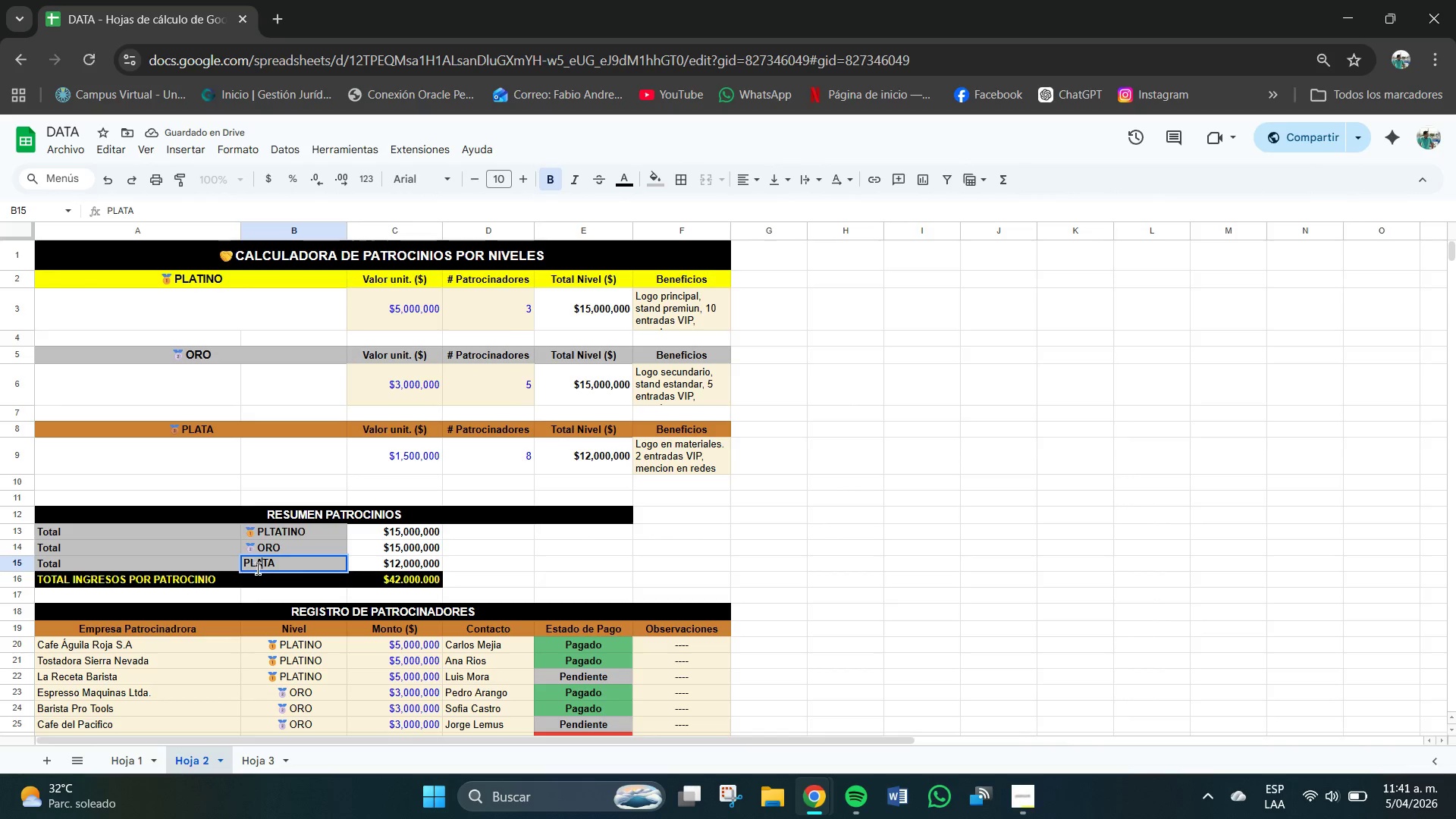 
triple_click([258, 569])
 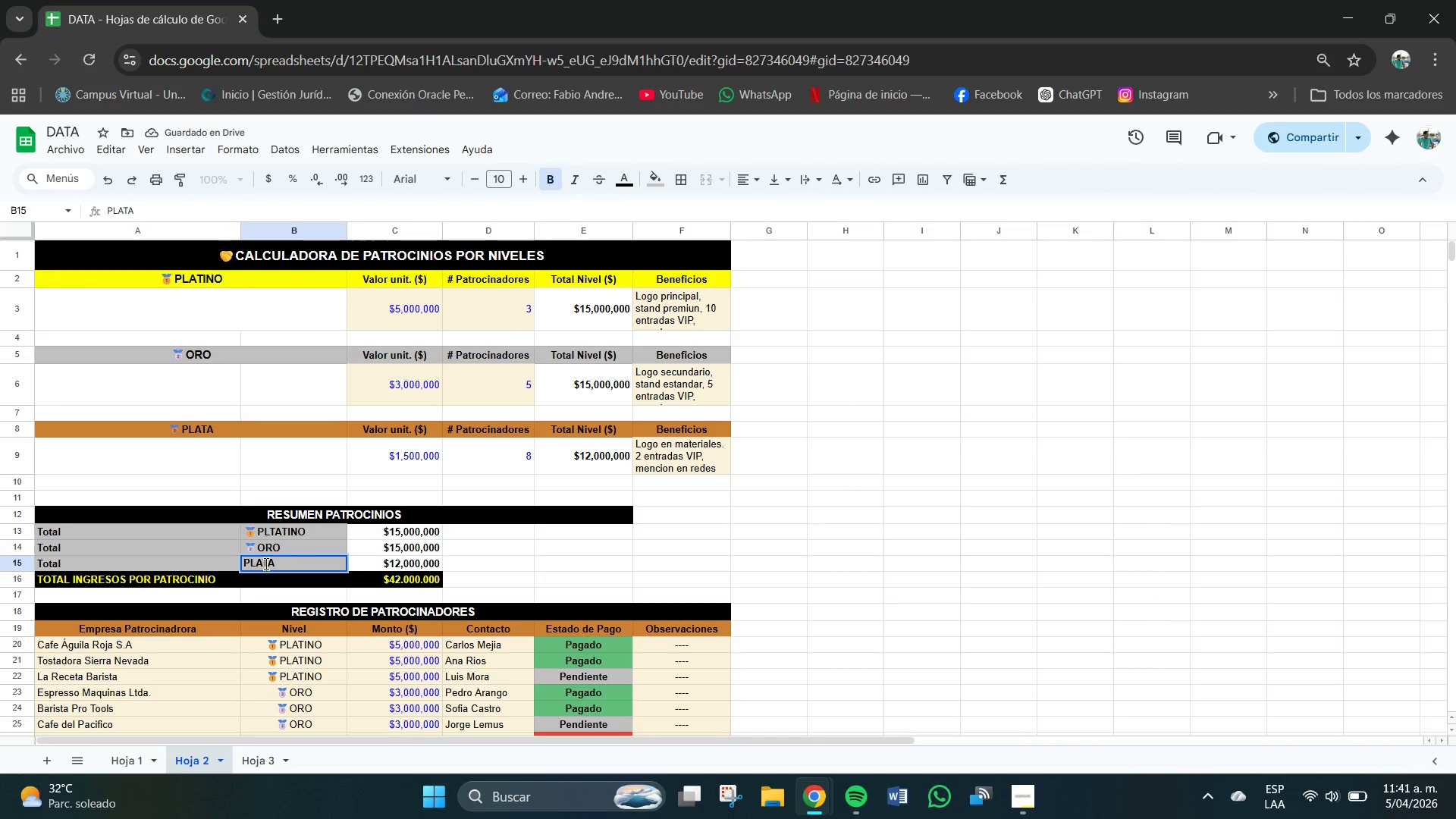 
hold_key(key=MetaLeft, duration=0.5)
 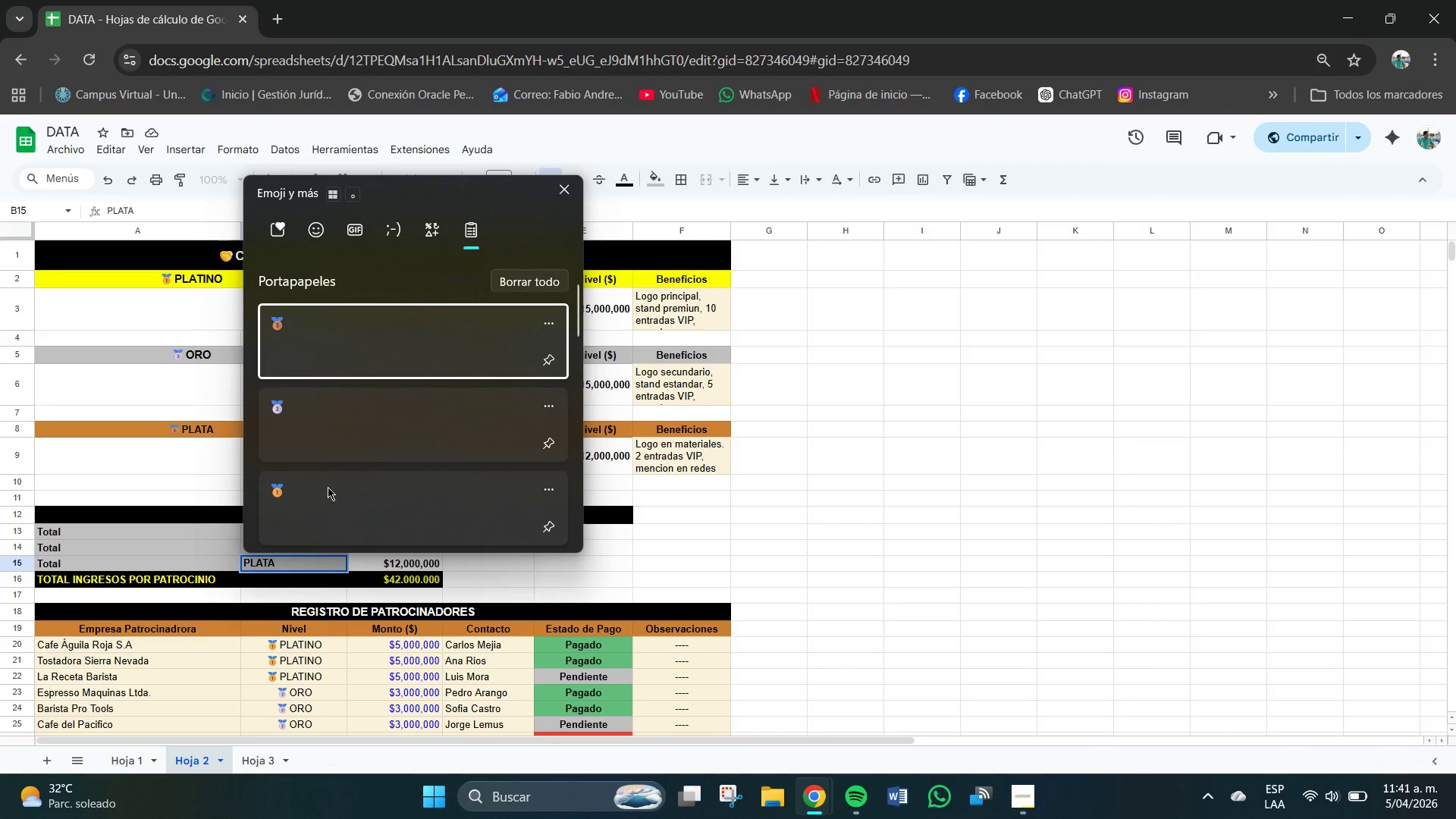 
left_click([322, 344])
 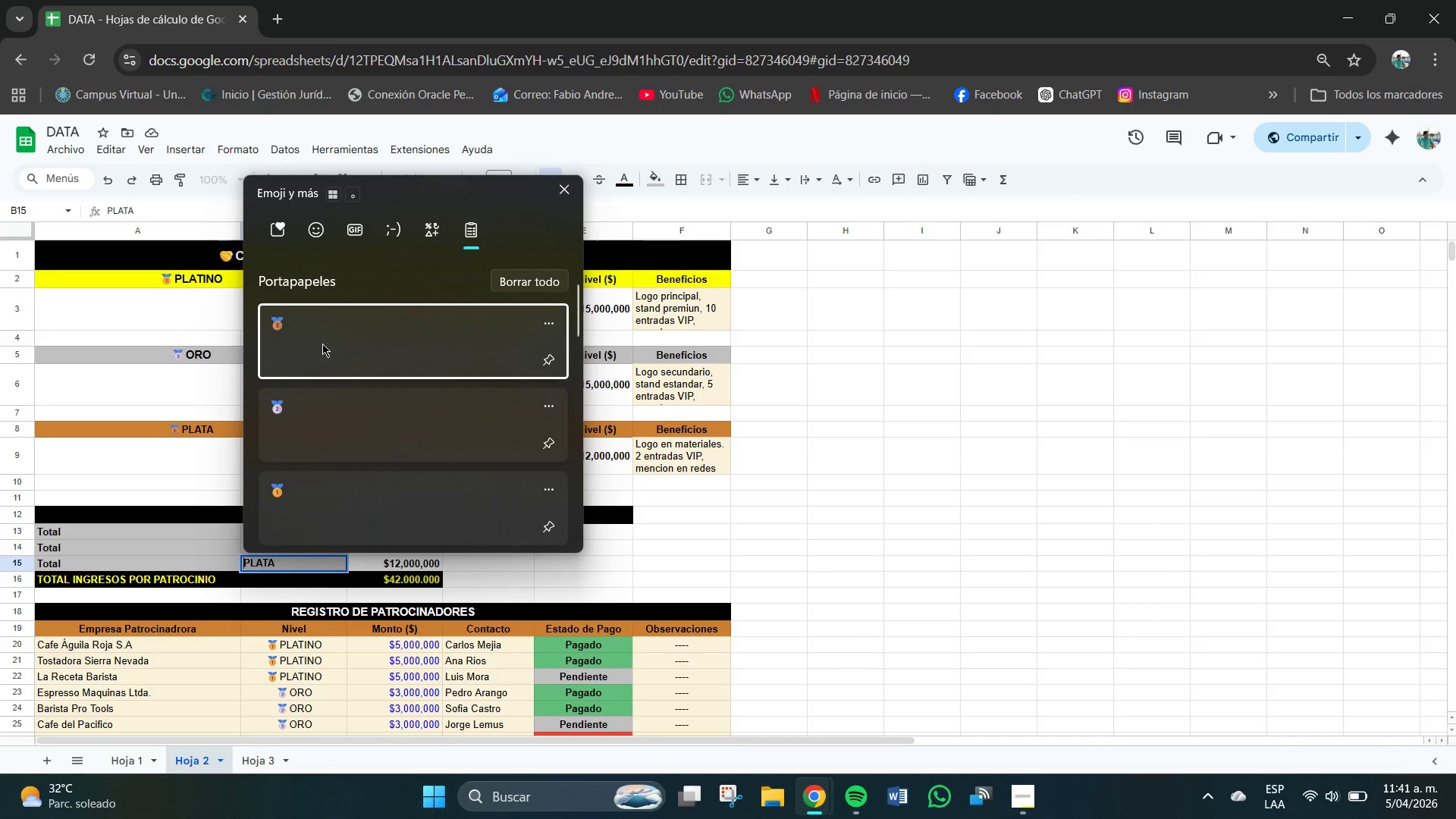 
key(Control+ControlLeft)
 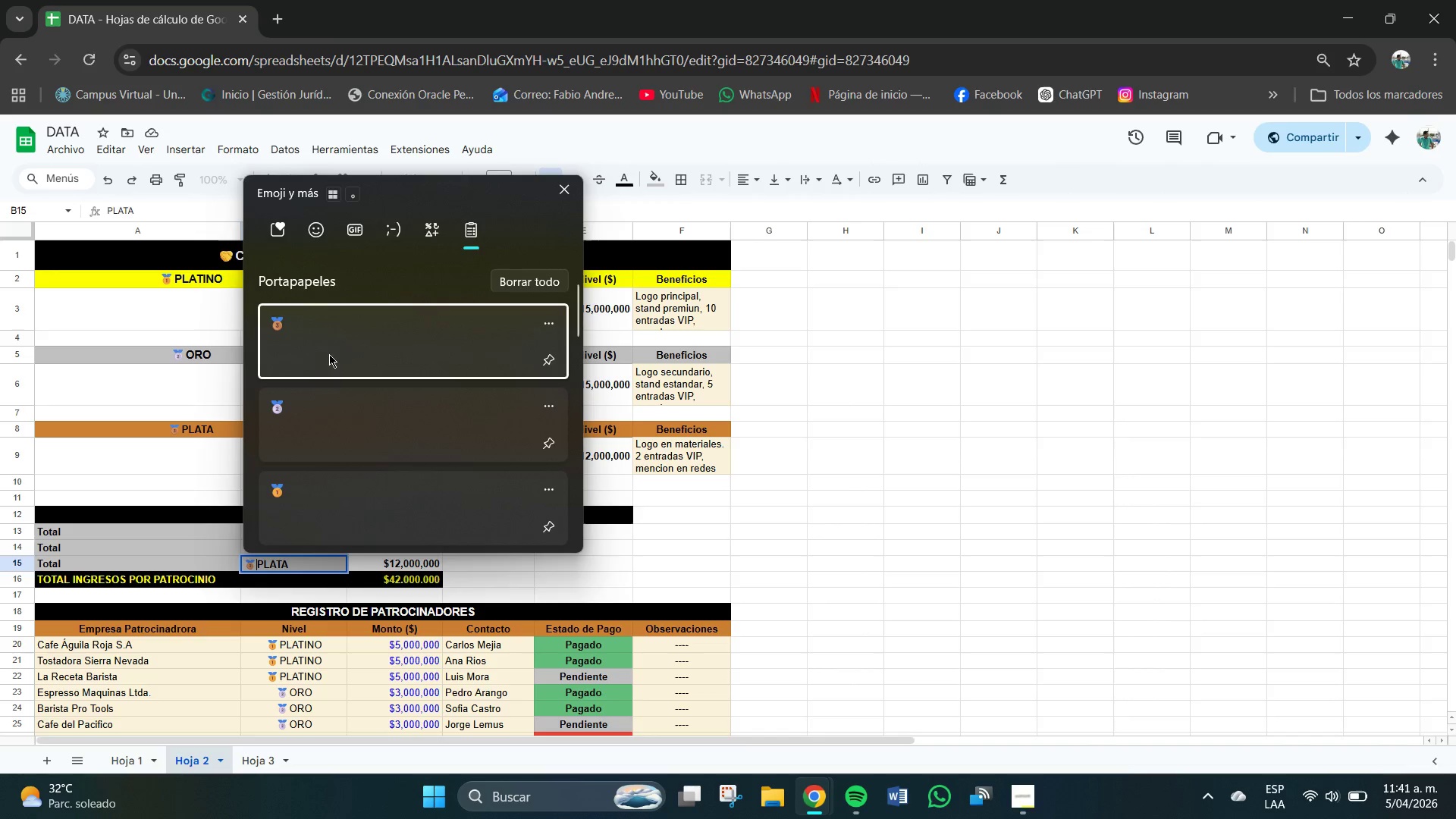 
left_click([261, 763])
 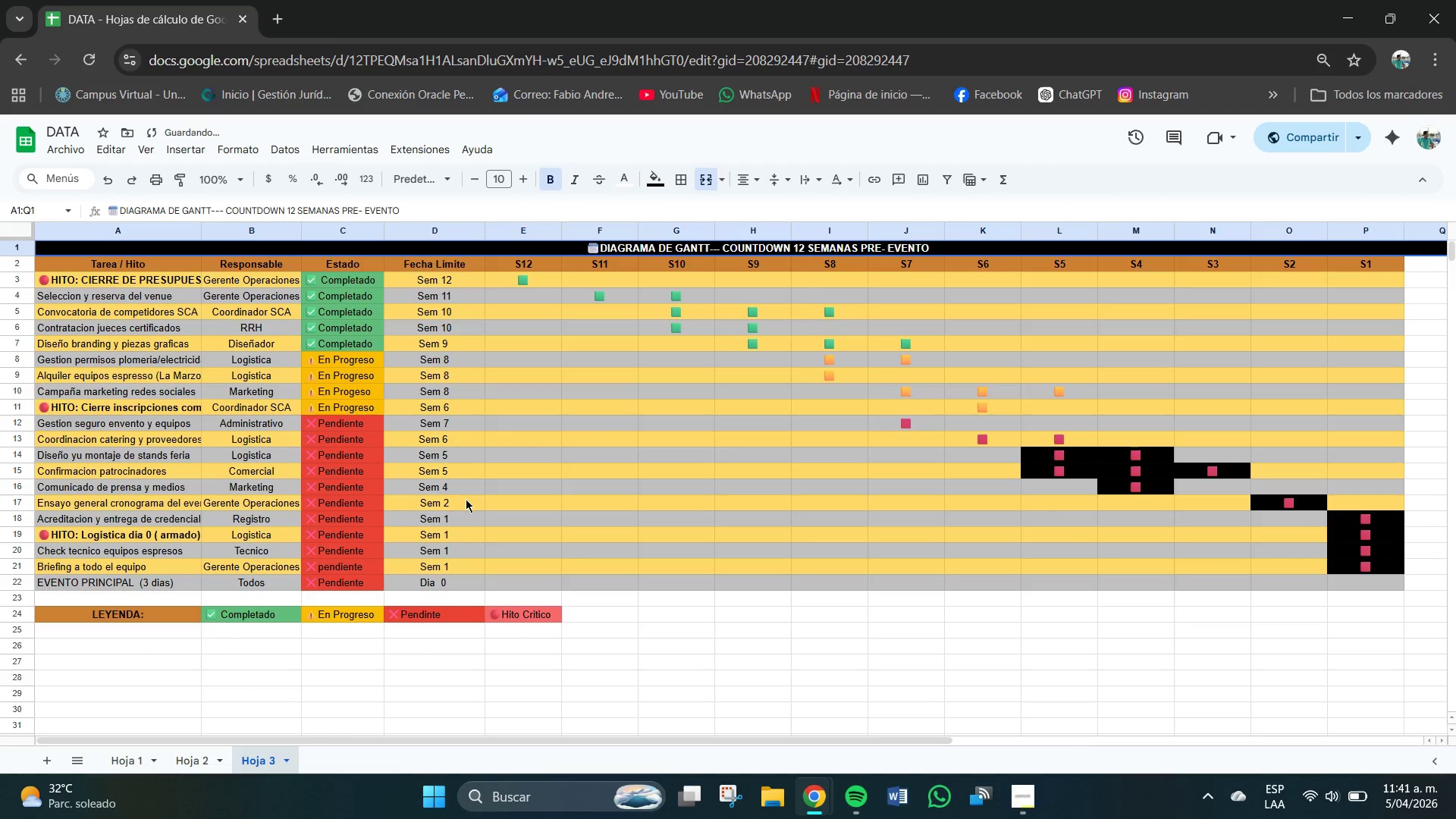 
scroll: coordinate [479, 533], scroll_direction: down, amount: 3.0
 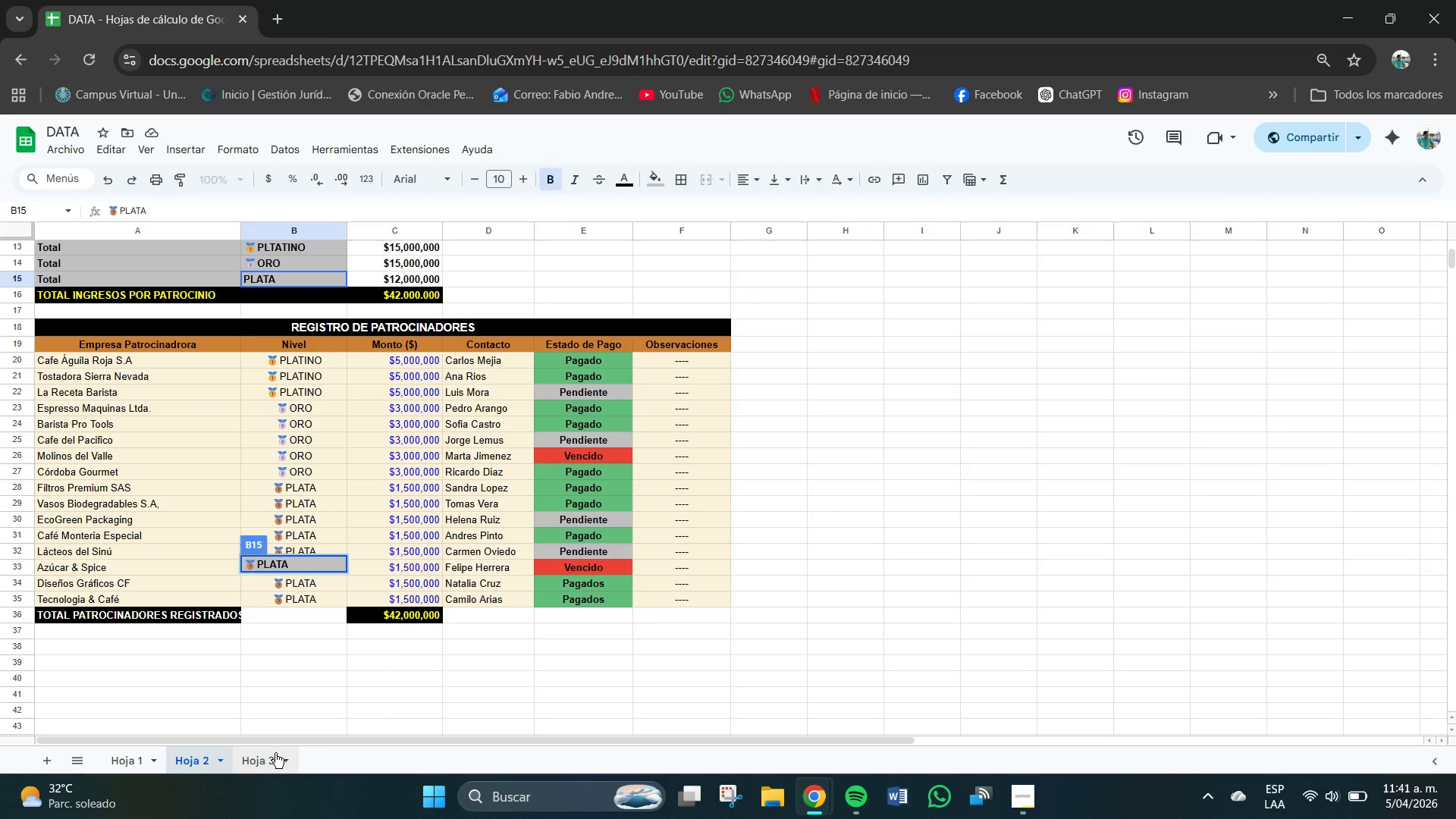 
scroll: coordinate [497, 418], scroll_direction: up, amount: 2.0